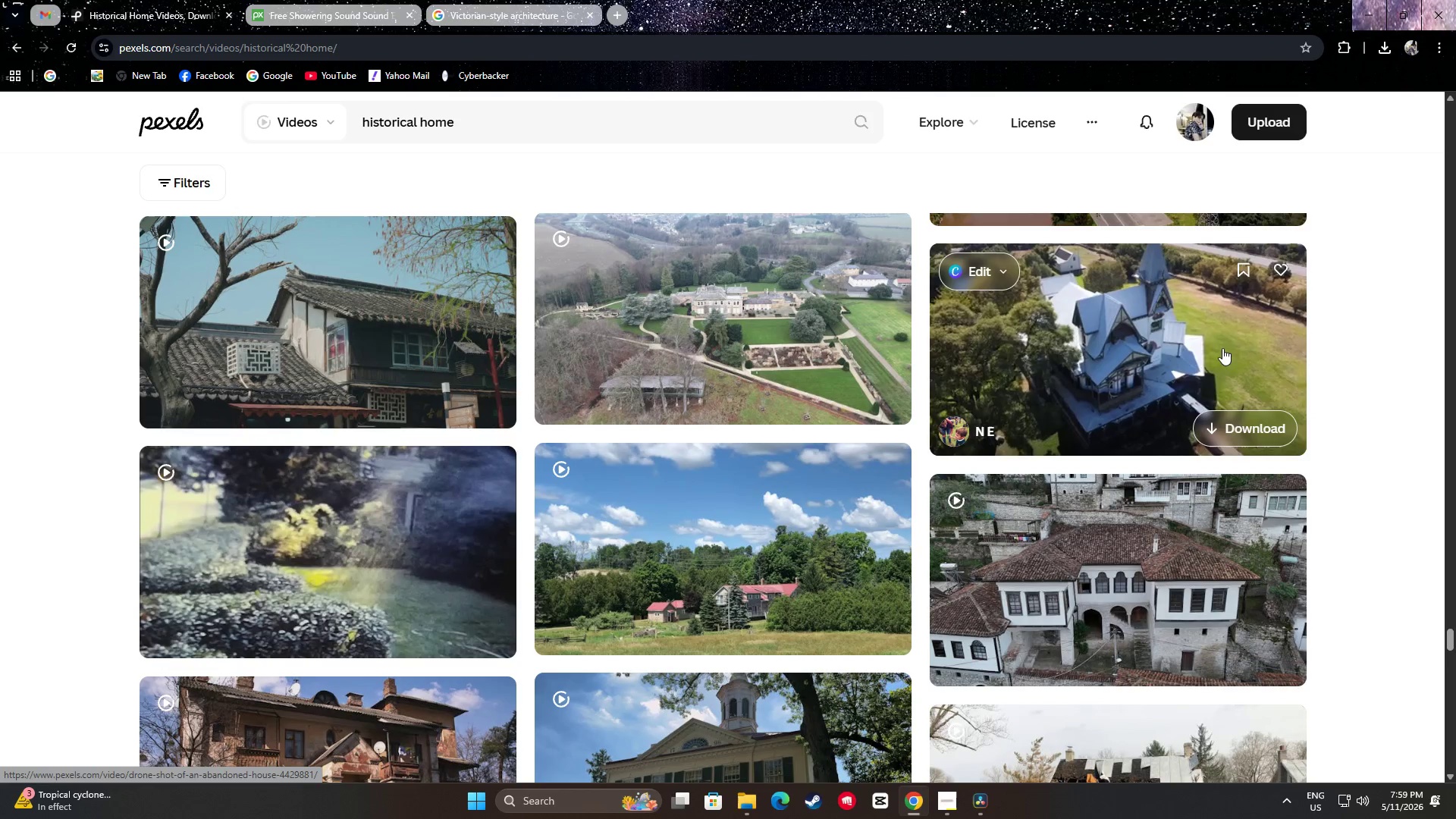 
scroll: coordinate [1371, 425], scroll_direction: down, amount: 15.0
 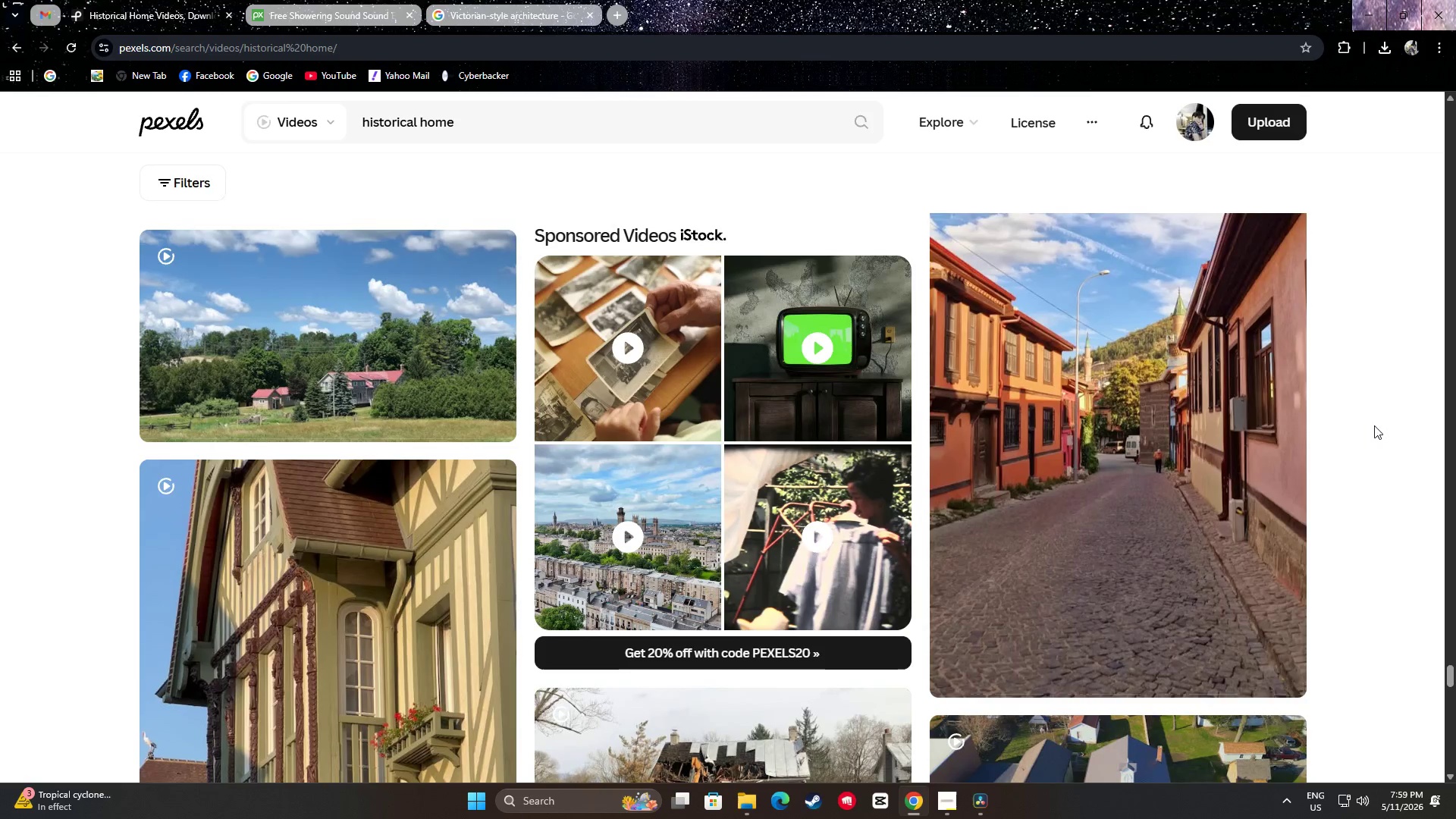 
scroll: coordinate [1354, 431], scroll_direction: down, amount: 18.0
 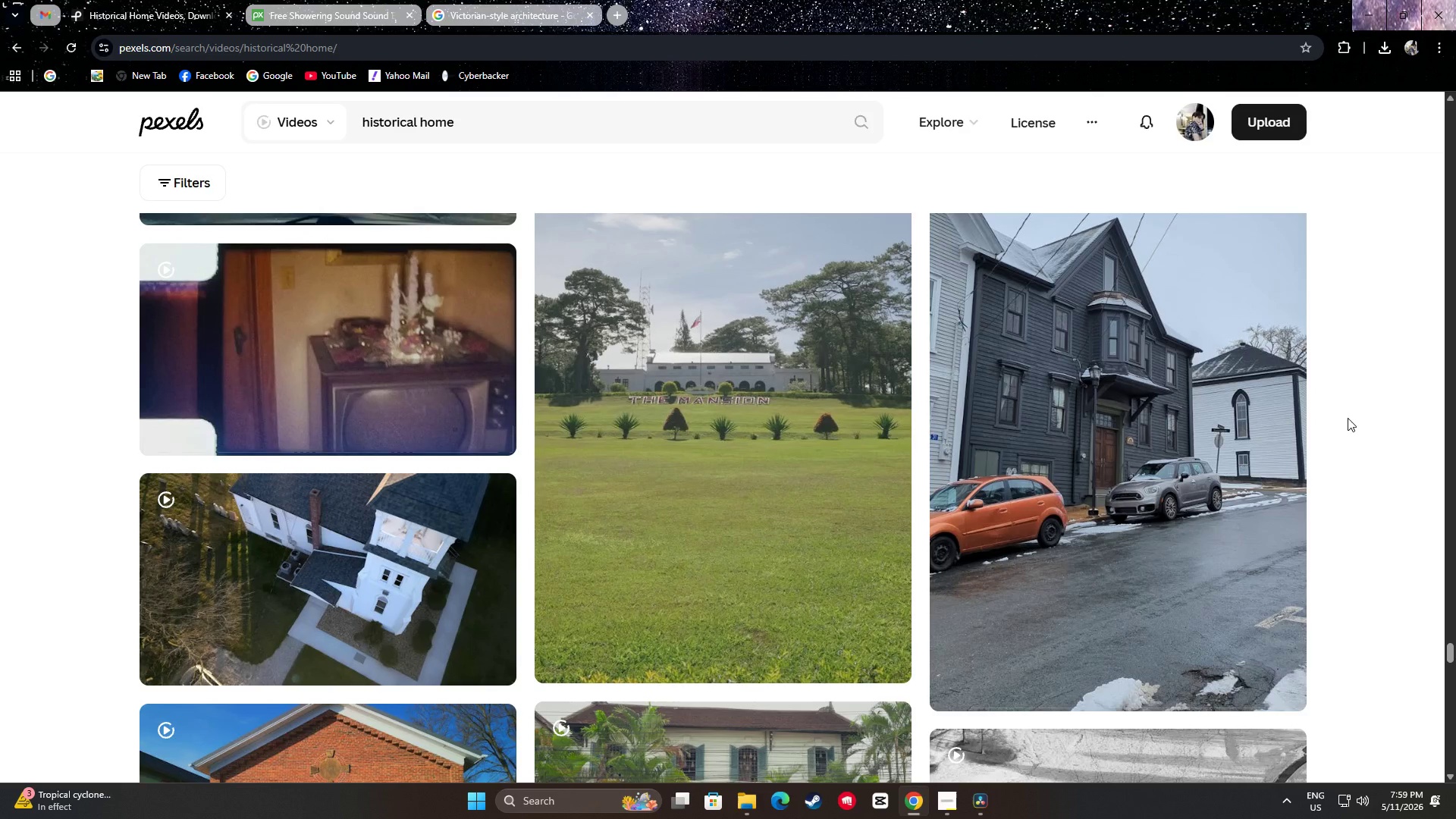 
wait(7.81)
 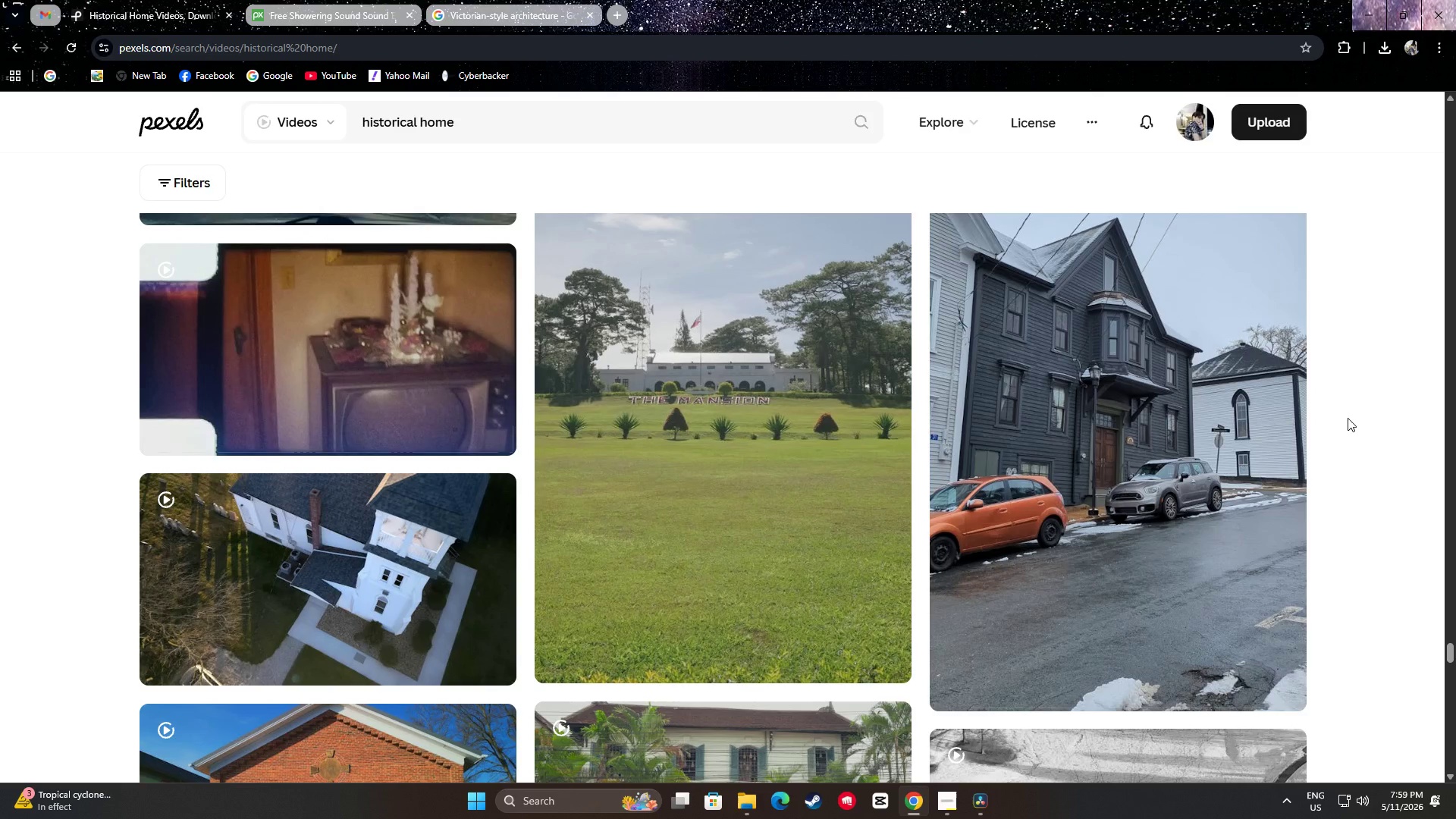 
scroll: coordinate [1323, 425], scroll_direction: down, amount: 5.0
 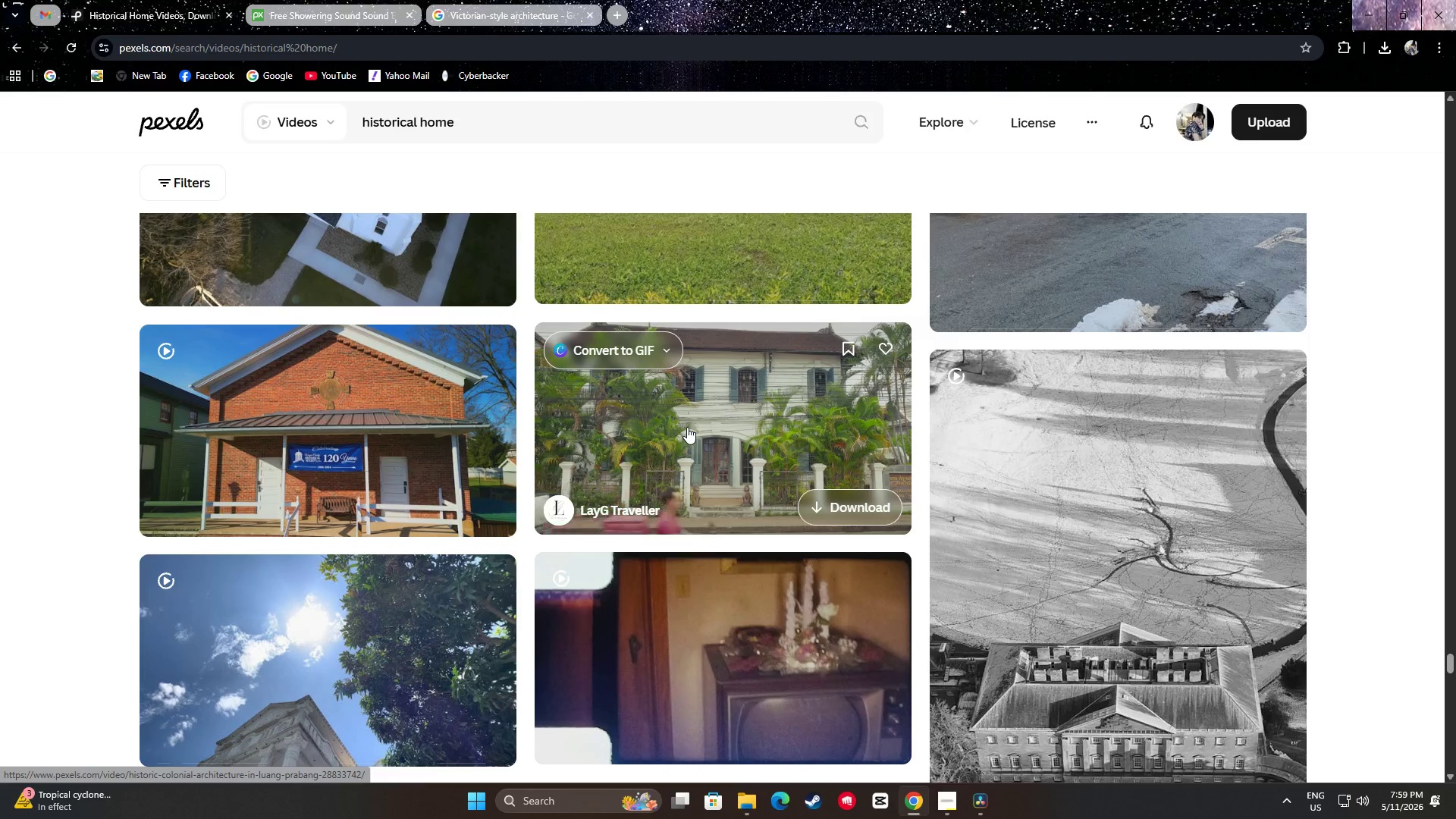 
wait(10.21)
 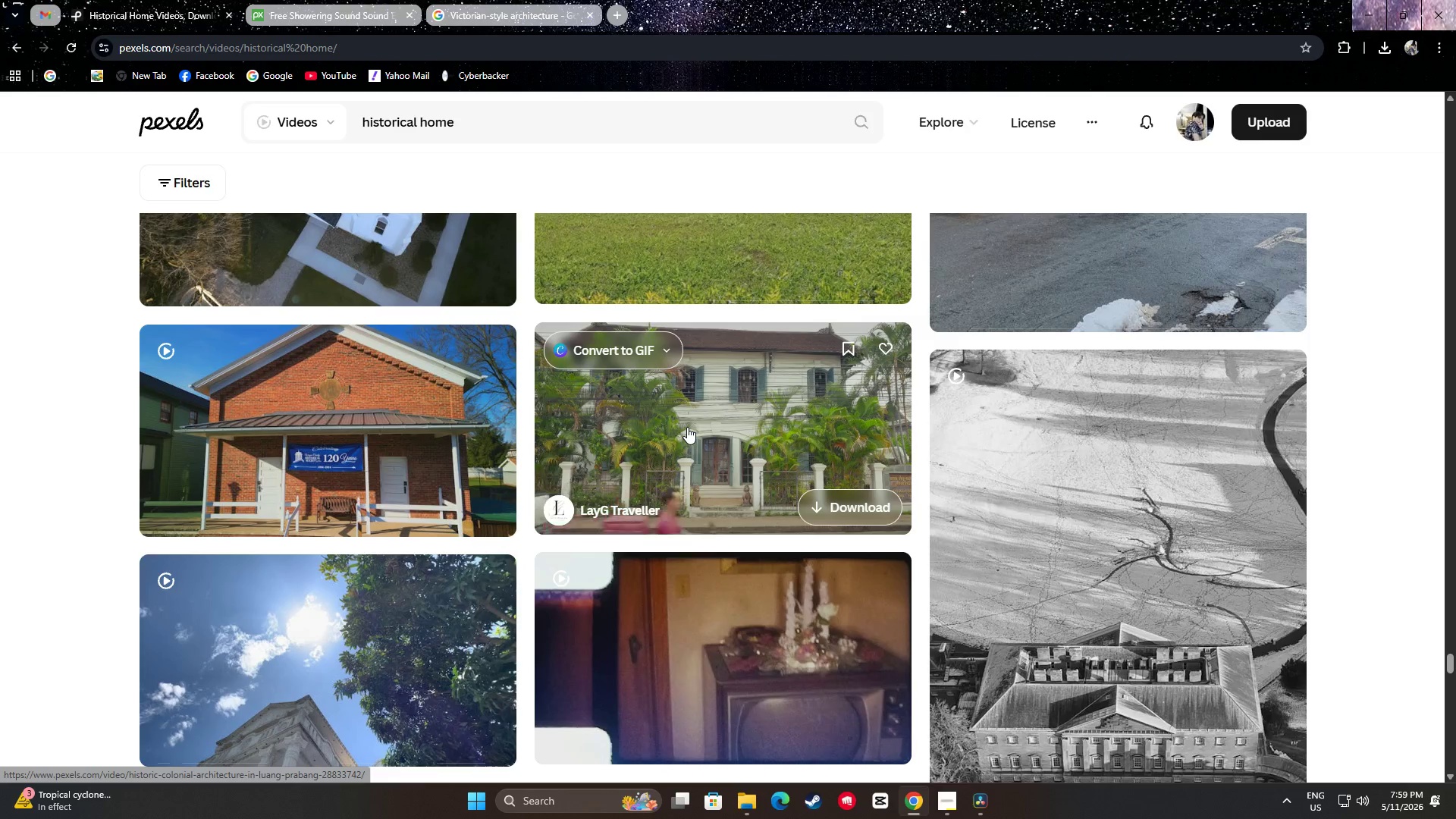 
scroll: coordinate [1418, 482], scroll_direction: down, amount: 9.0
 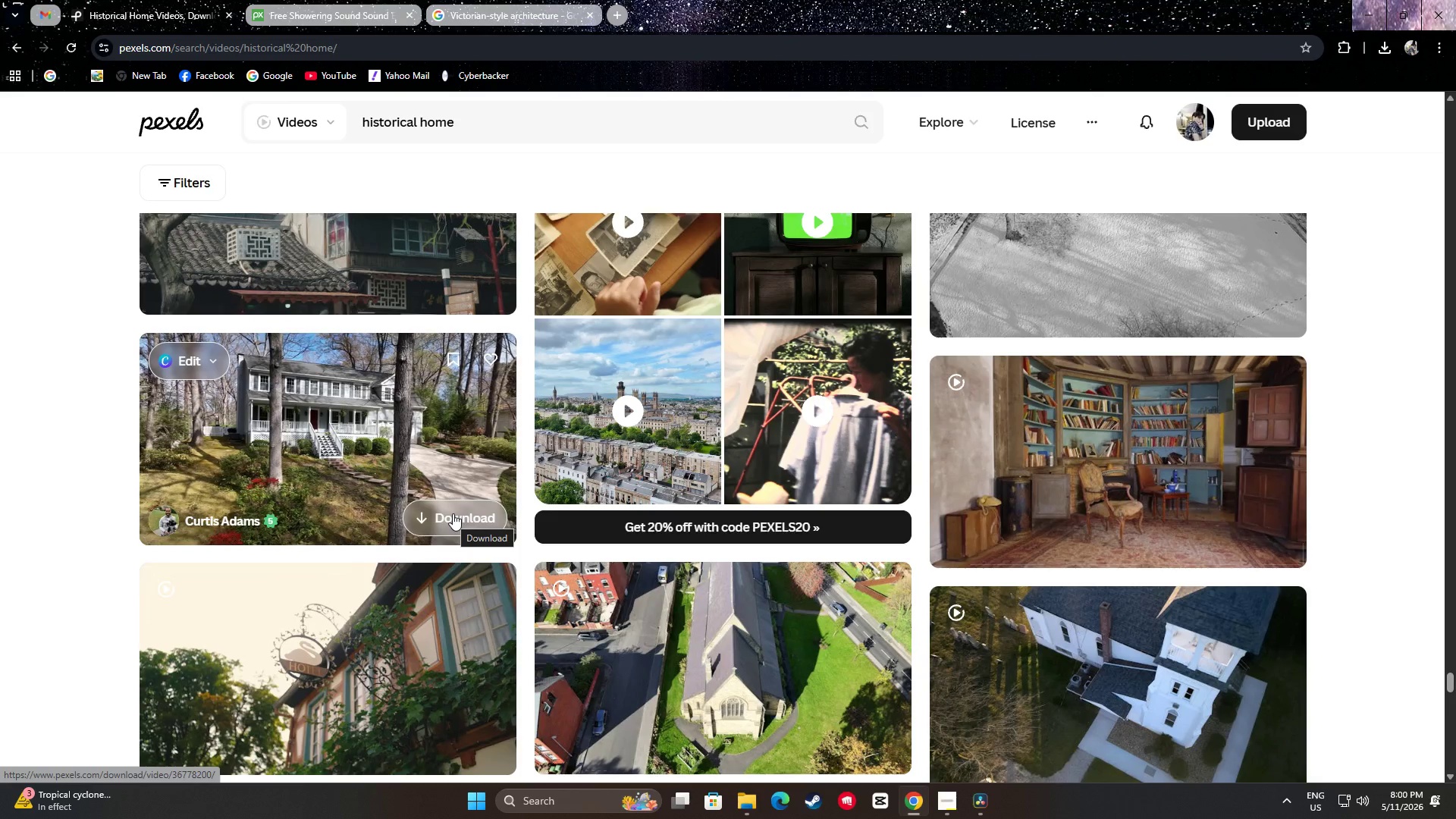 
wait(14.34)
 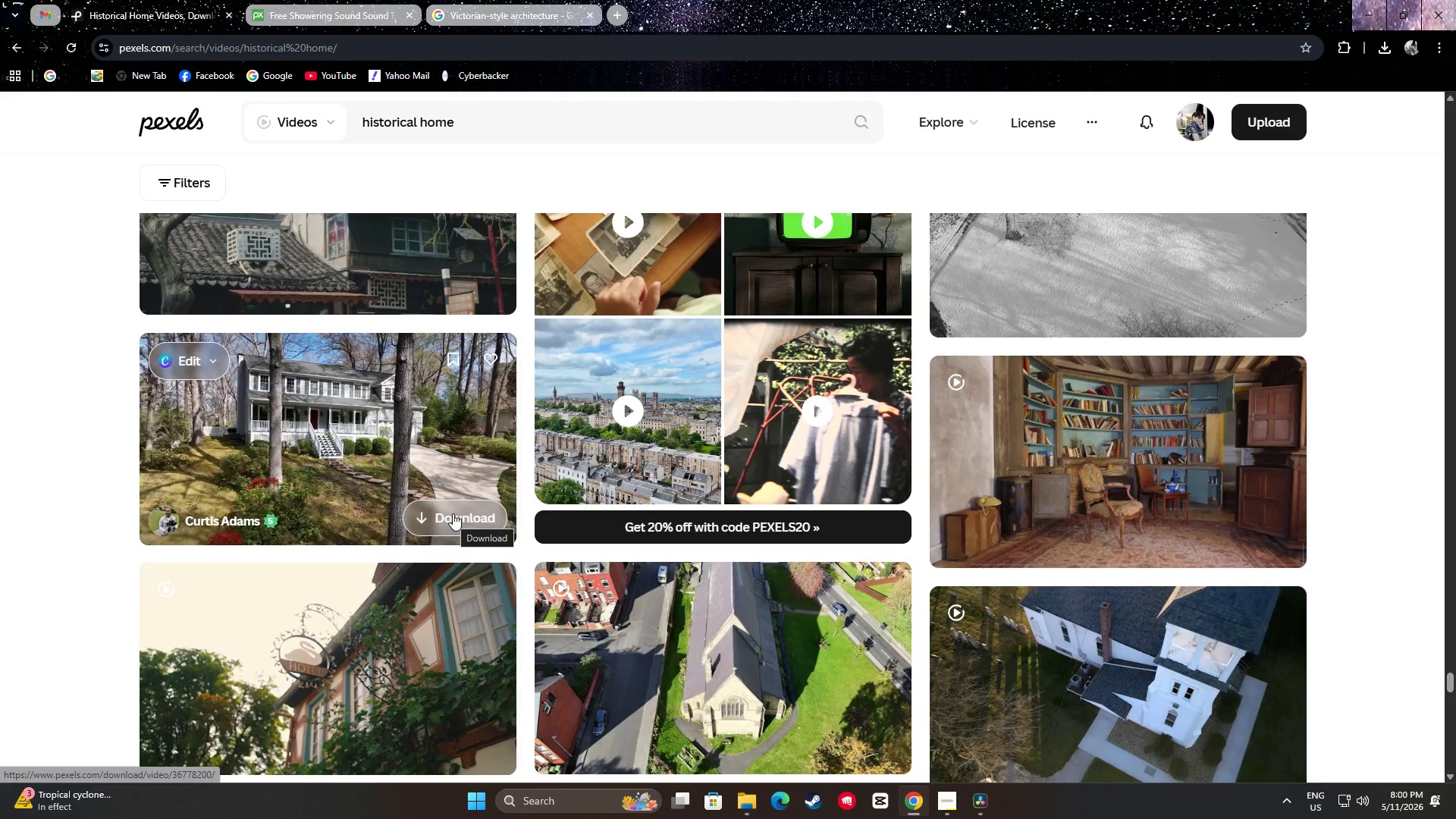 
left_click([448, 516])
 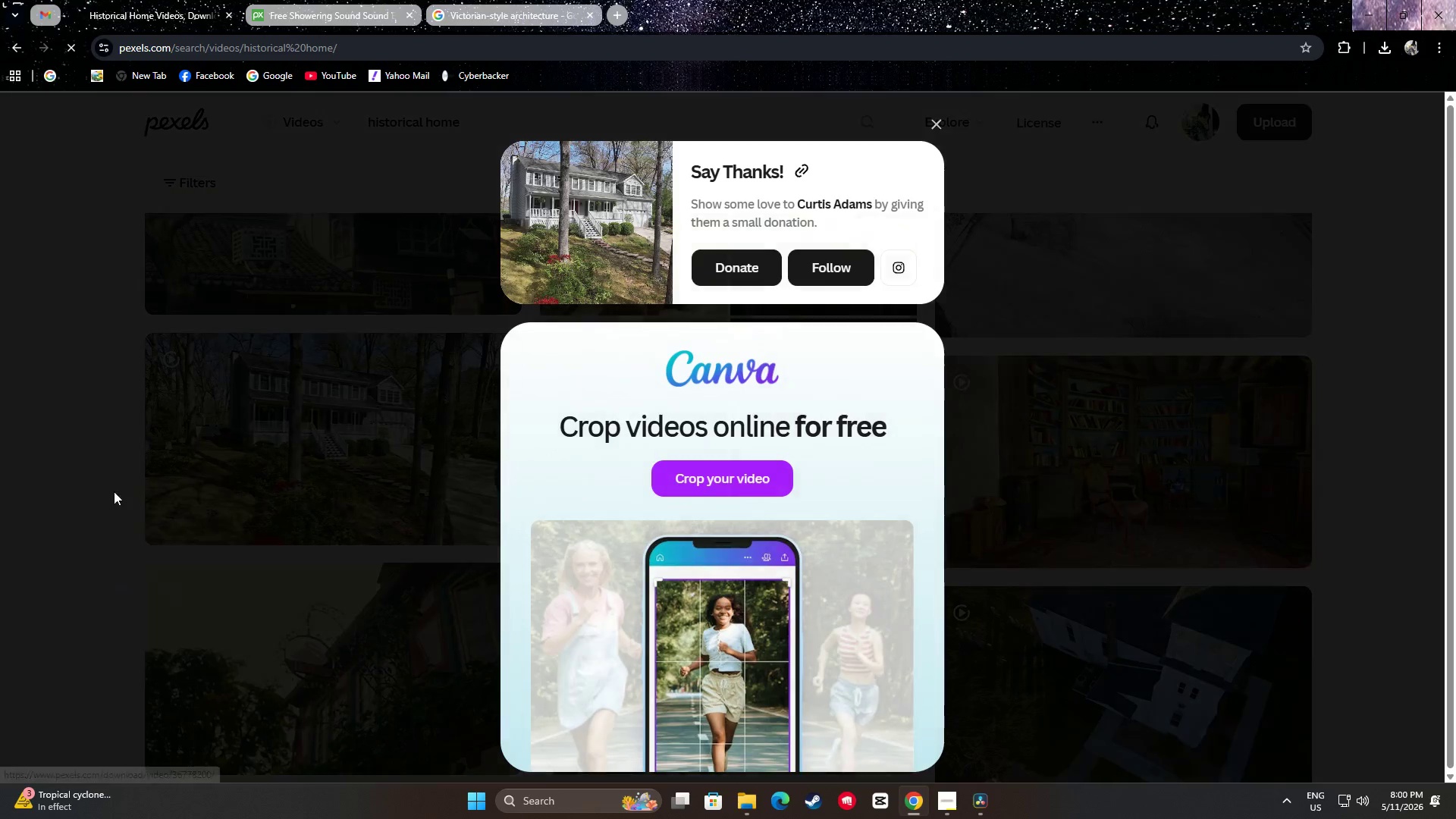 
left_click([109, 487])
 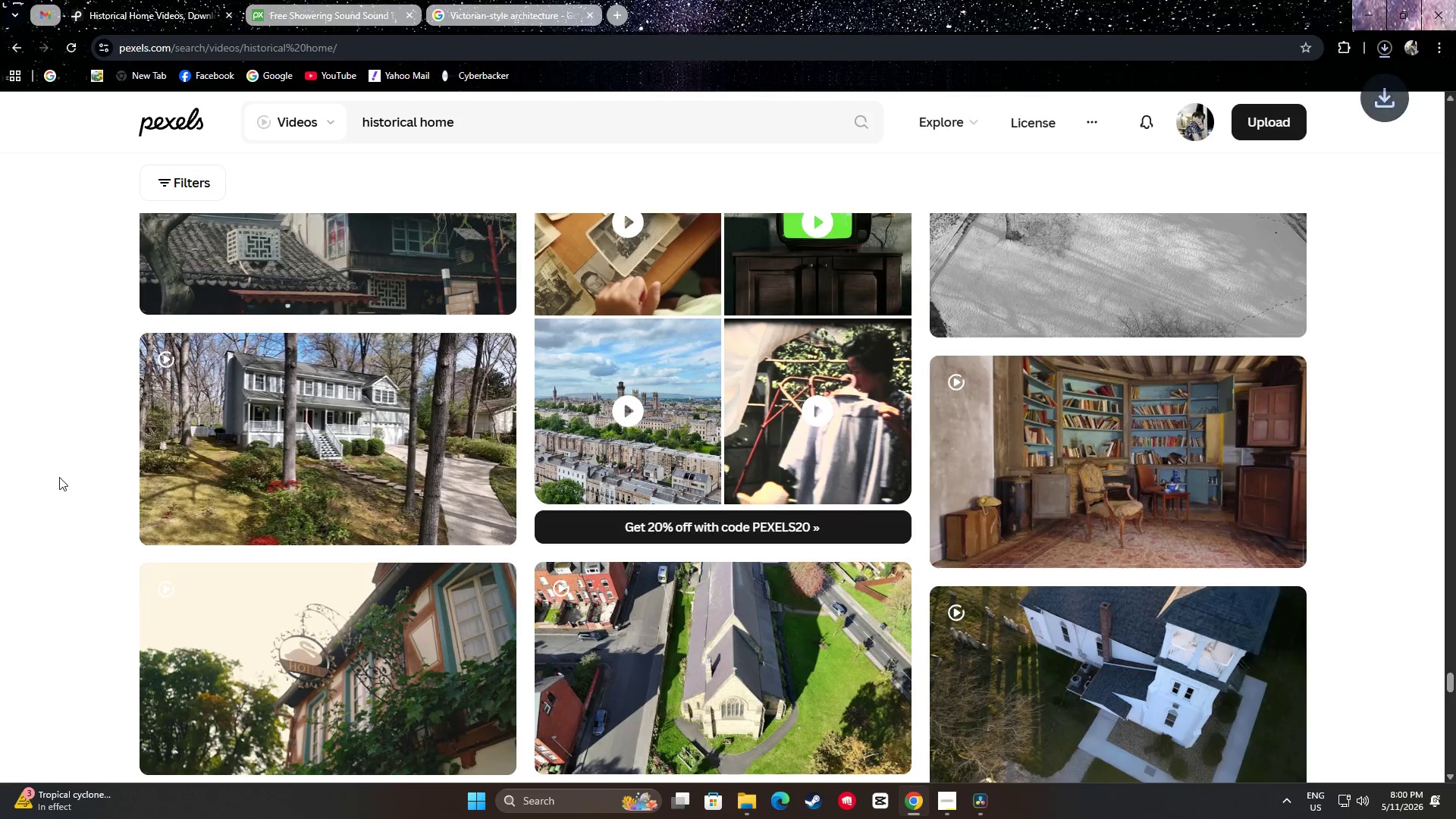 
scroll: coordinate [63, 469], scroll_direction: down, amount: 7.0
 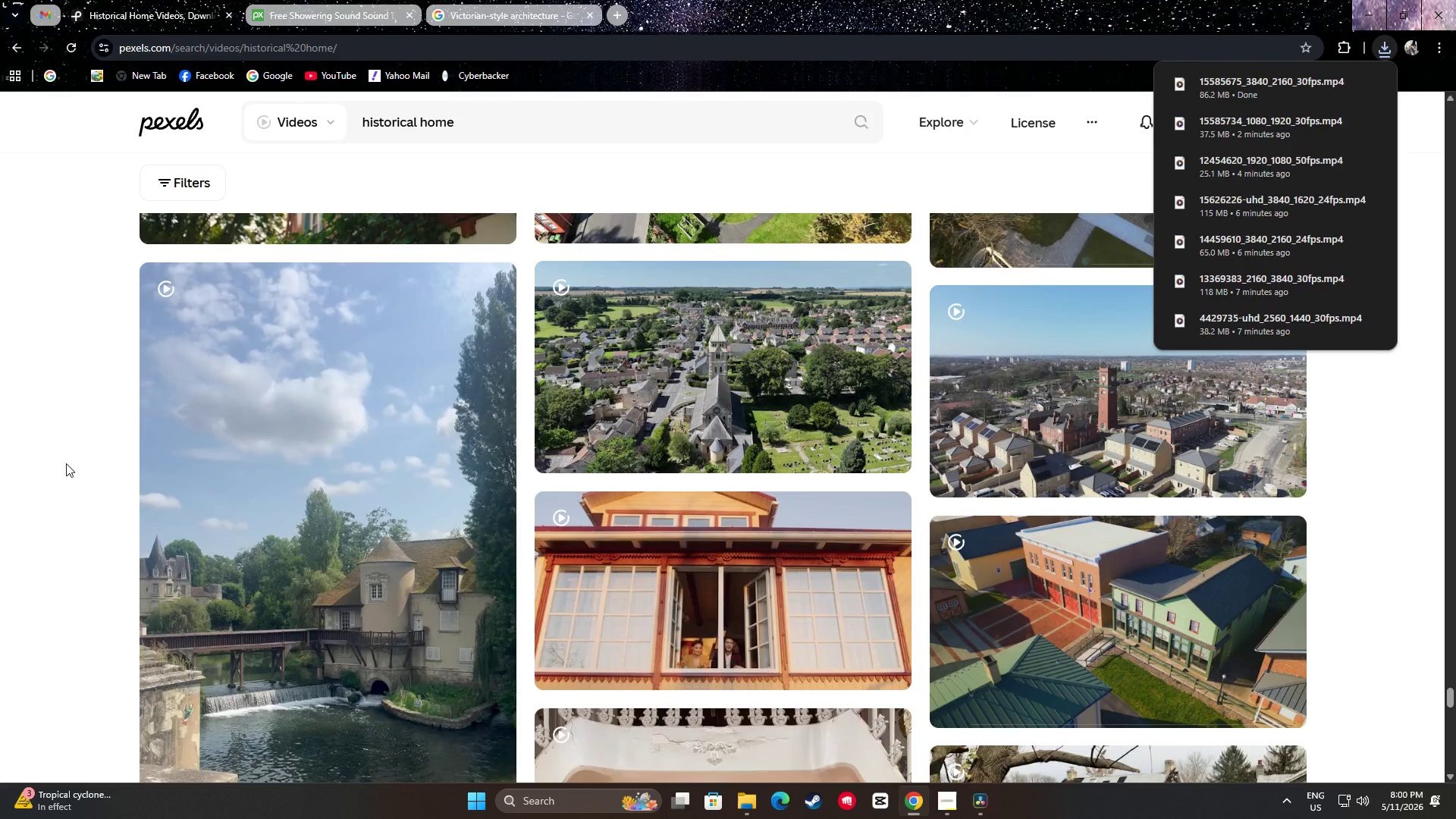 
left_click([66, 463])
 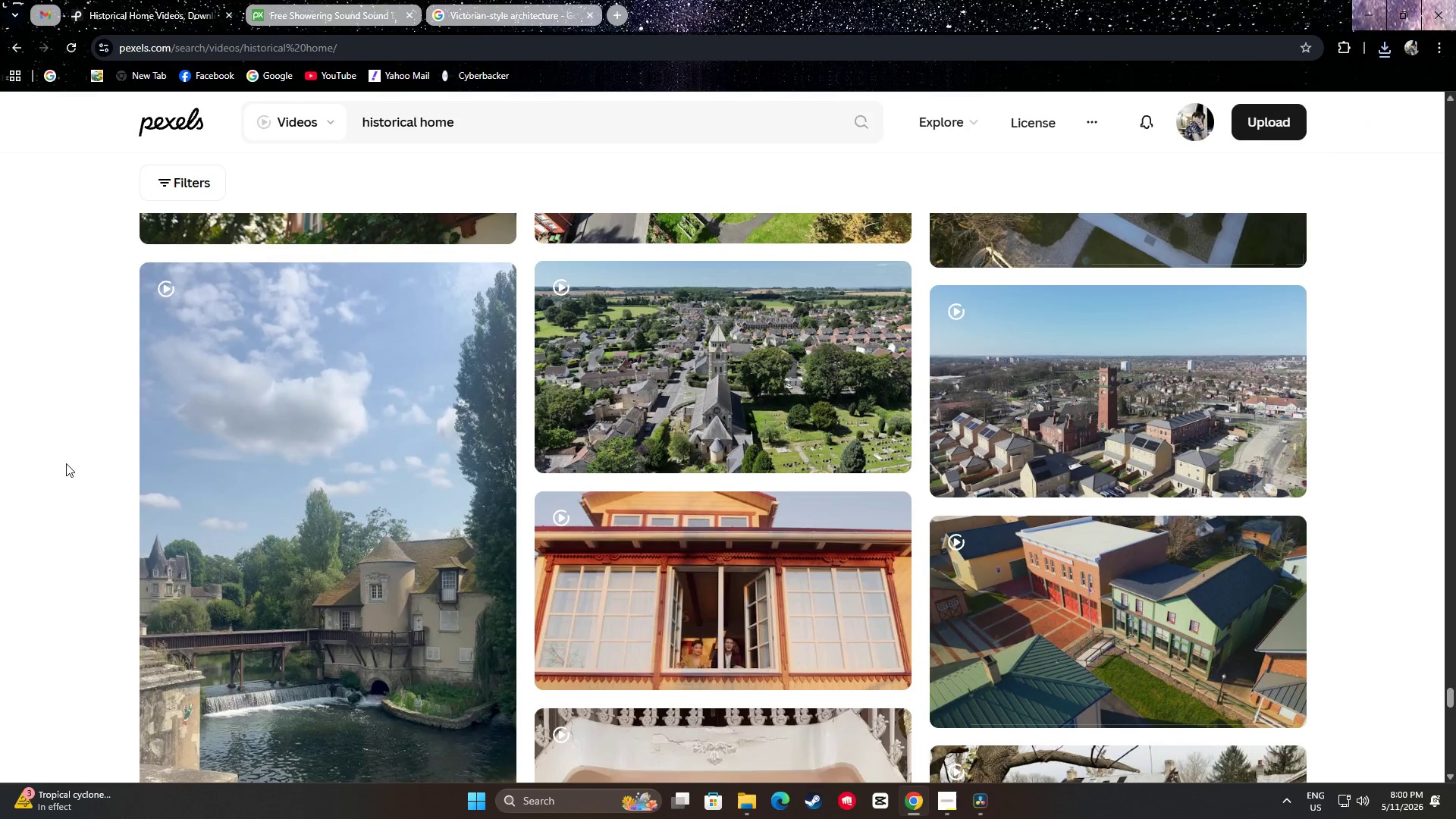 
scroll: coordinate [269, 467], scroll_direction: down, amount: 6.0
 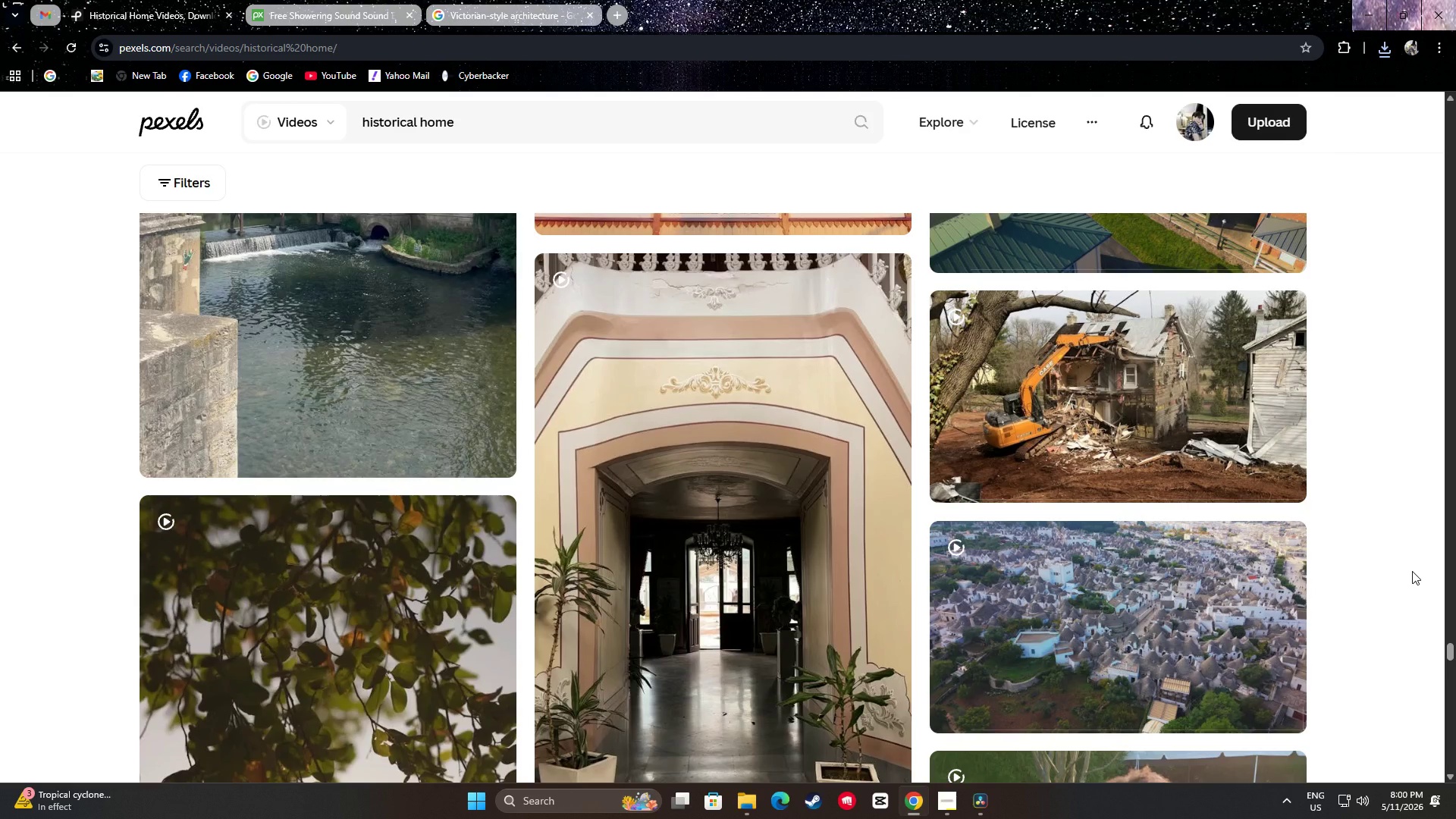 
wait(5.39)
 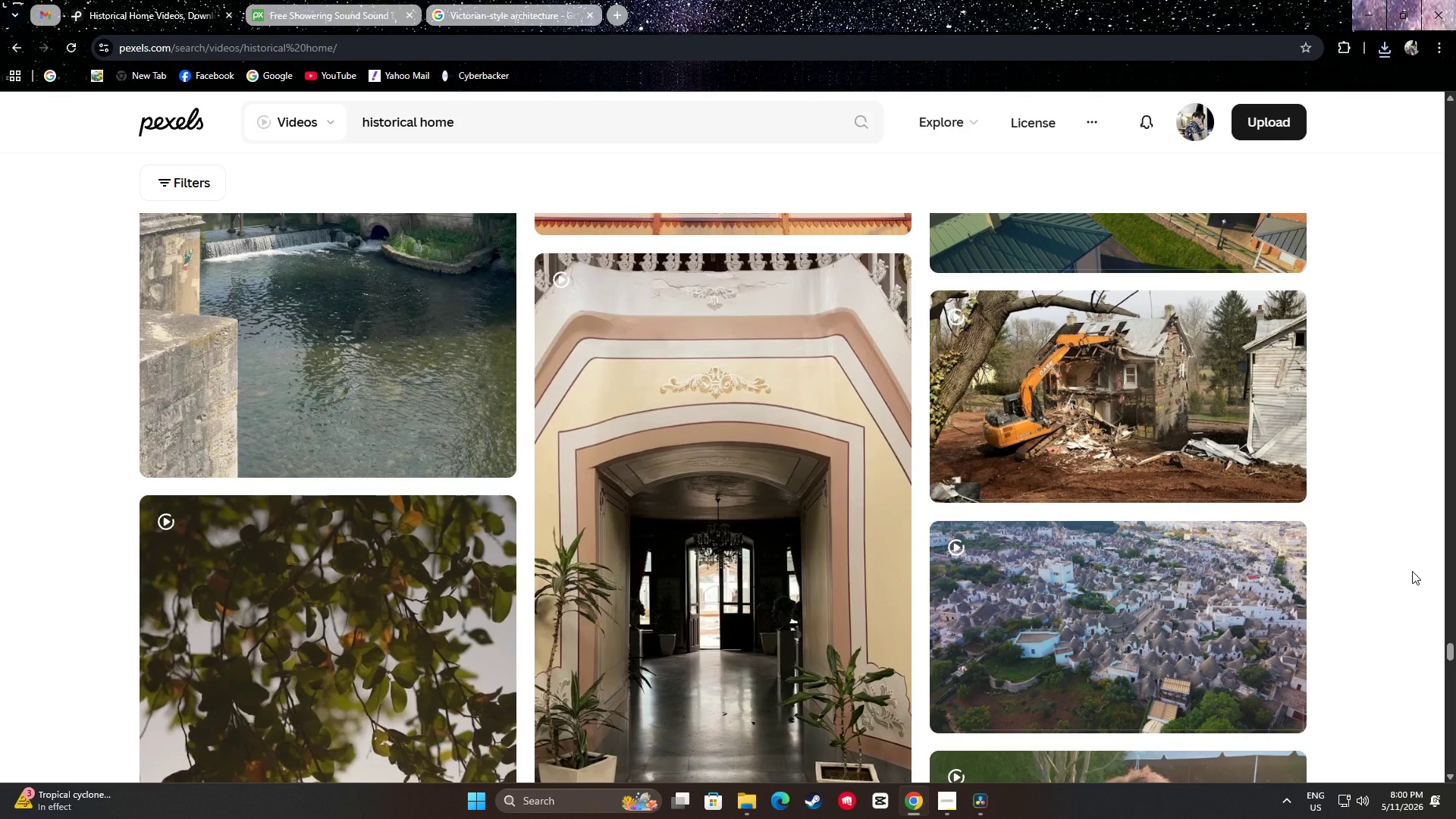 
scroll: coordinate [1455, 689], scroll_direction: down, amount: 1.0
 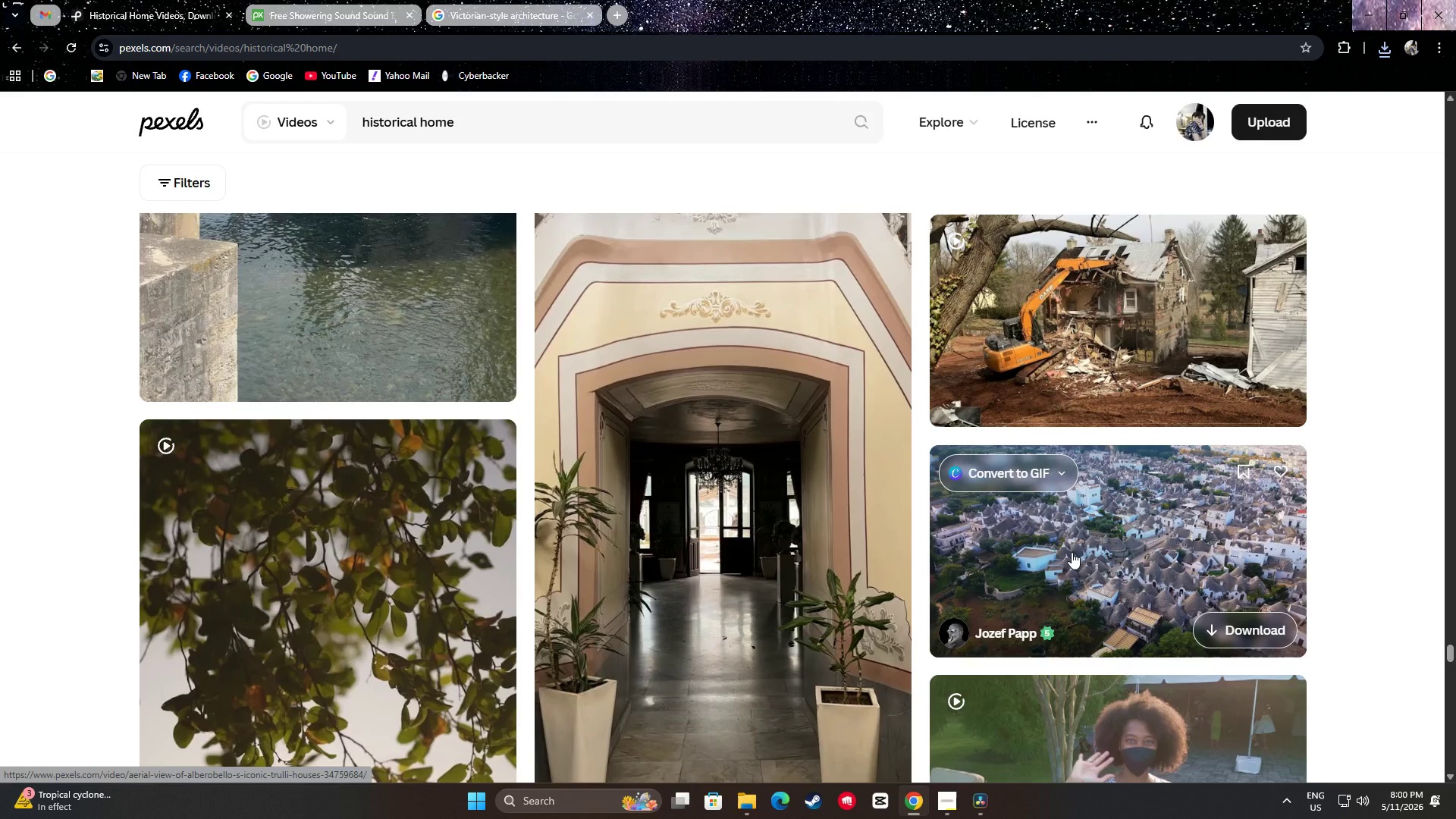 
wait(21.38)
 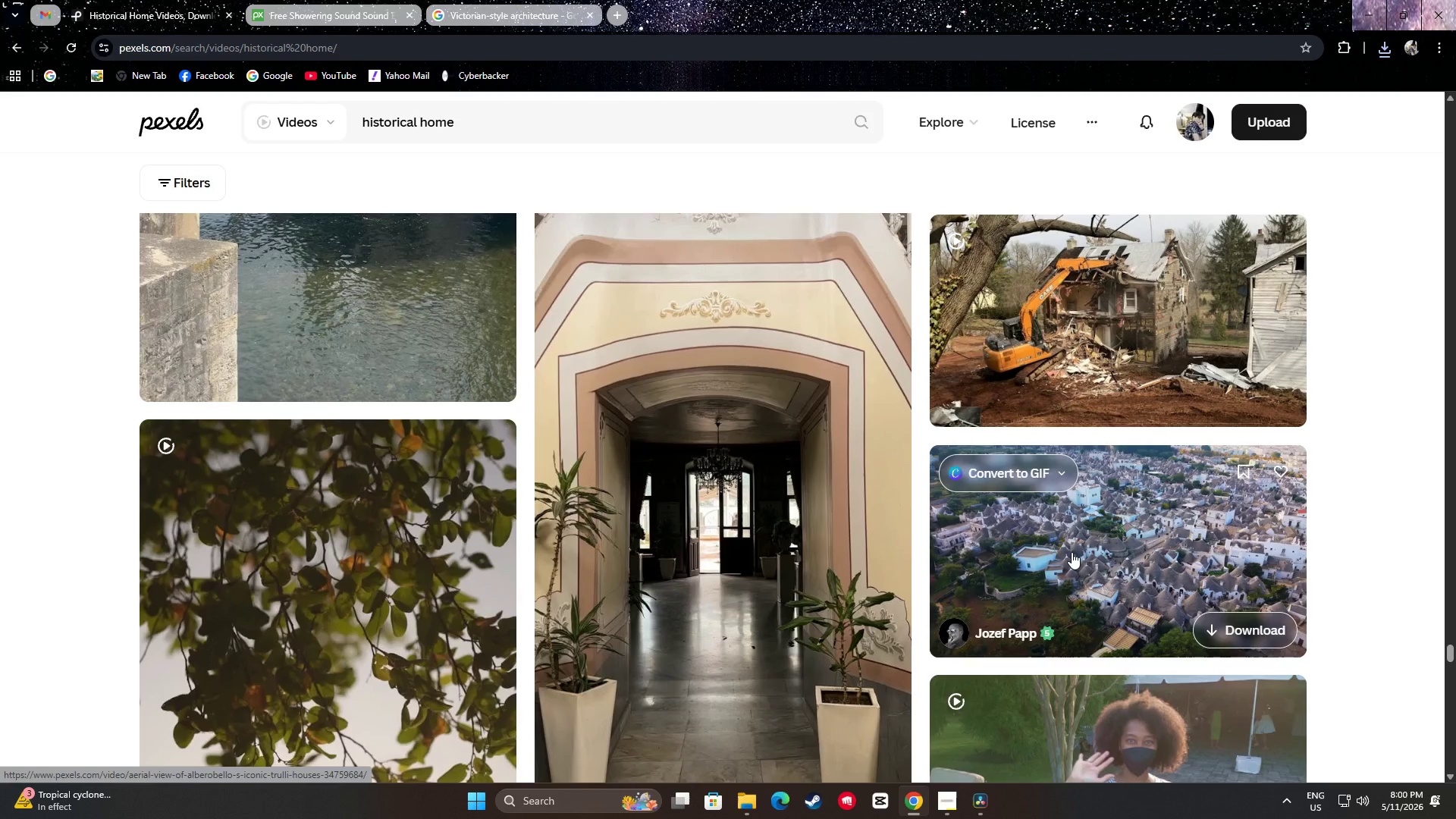 
left_click_drag(start_coordinate=[473, 126], to_coordinate=[352, 129])
 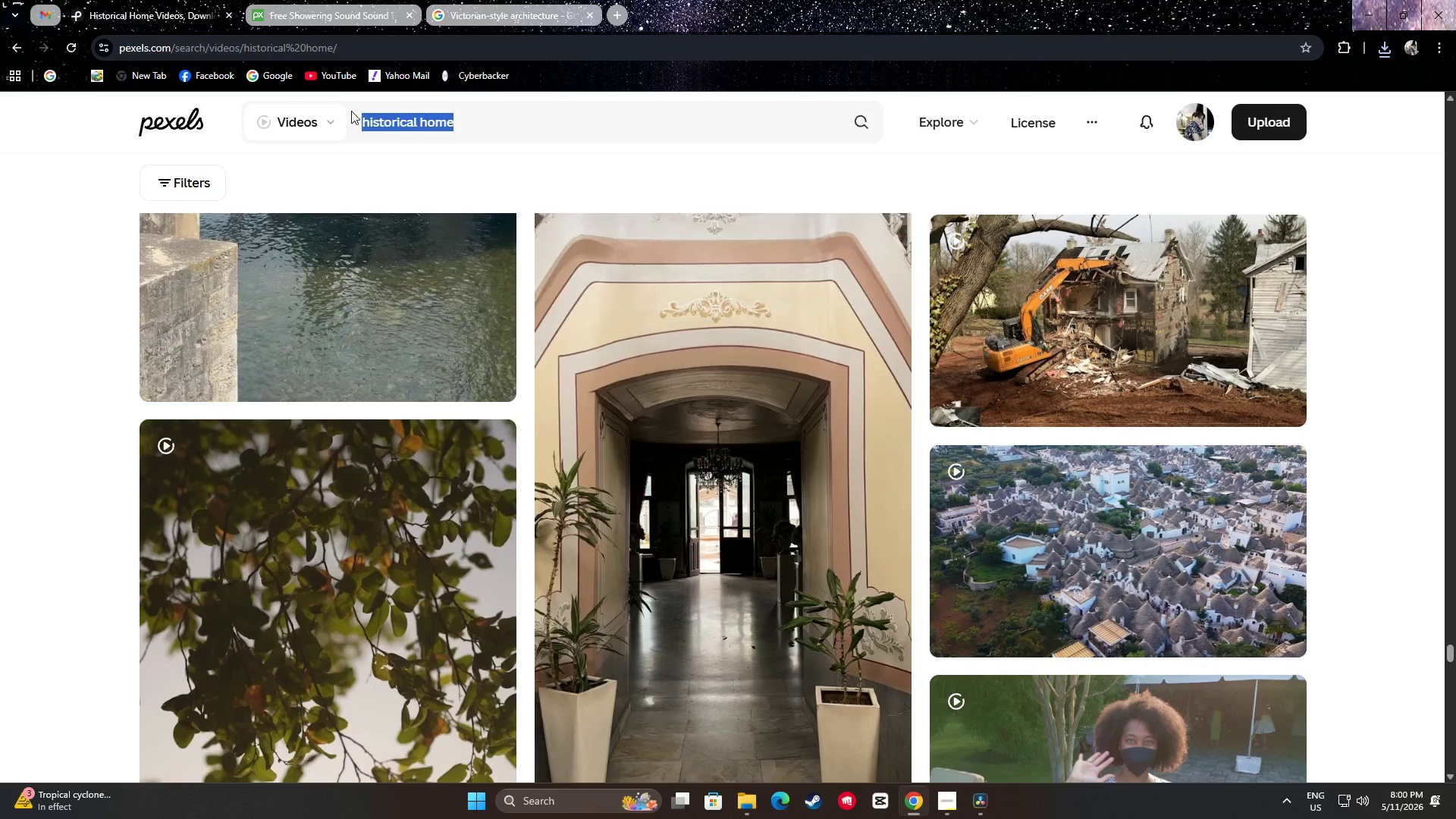 
type(victorian g)
 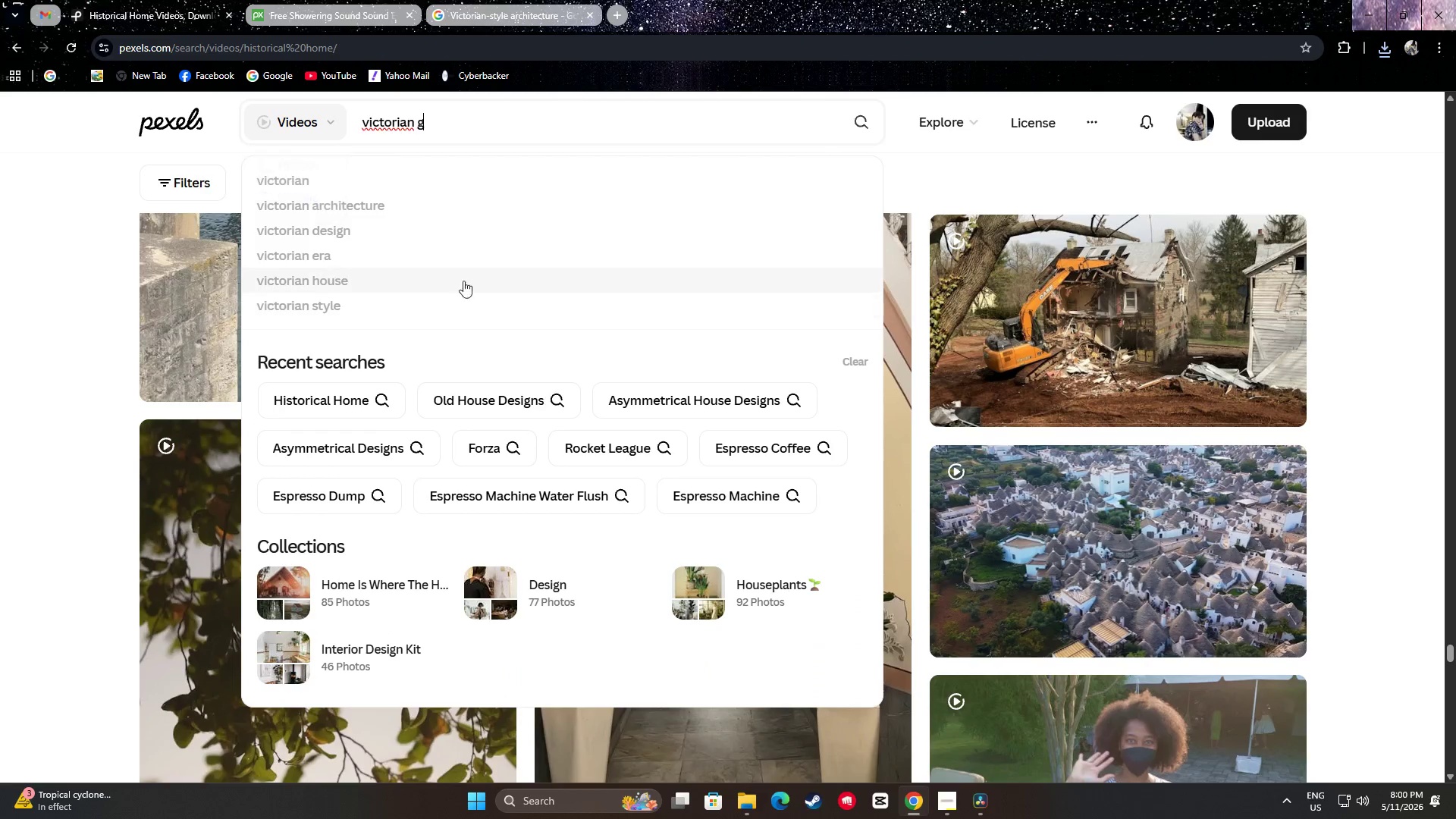 
left_click([329, 210])
 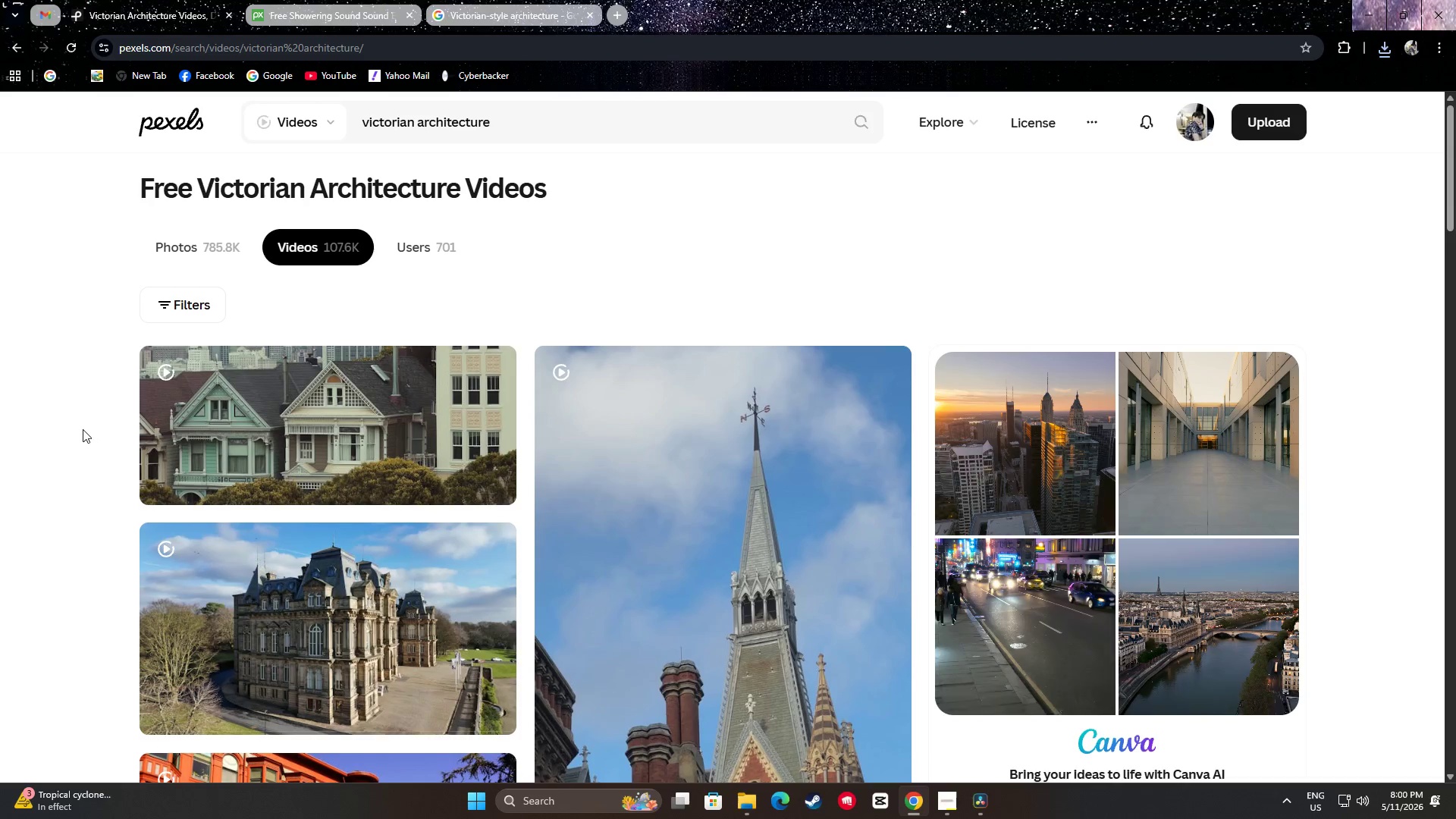 
scroll: coordinate [305, 384], scroll_direction: down, amount: 3.0
 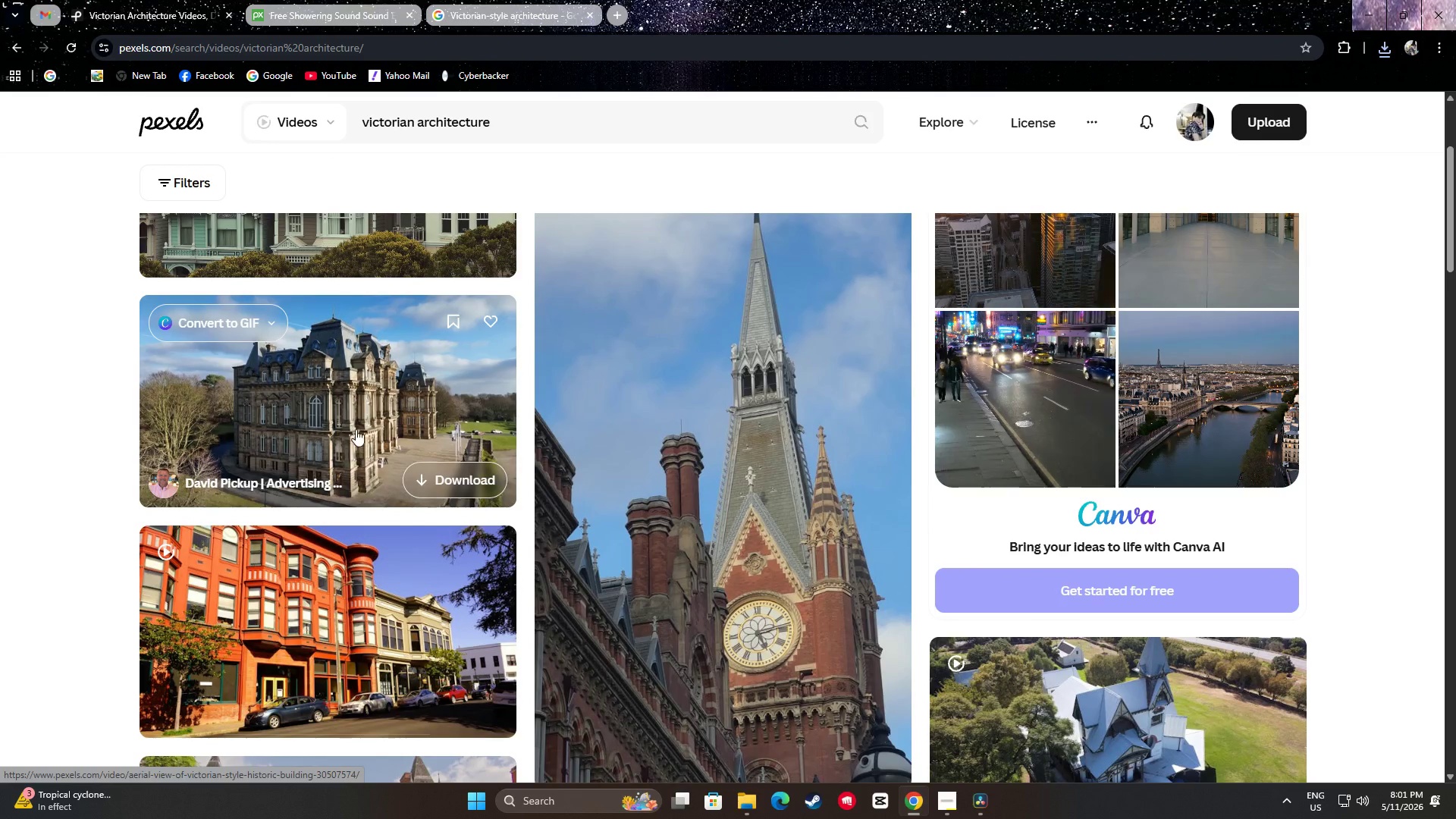 
wait(5.65)
 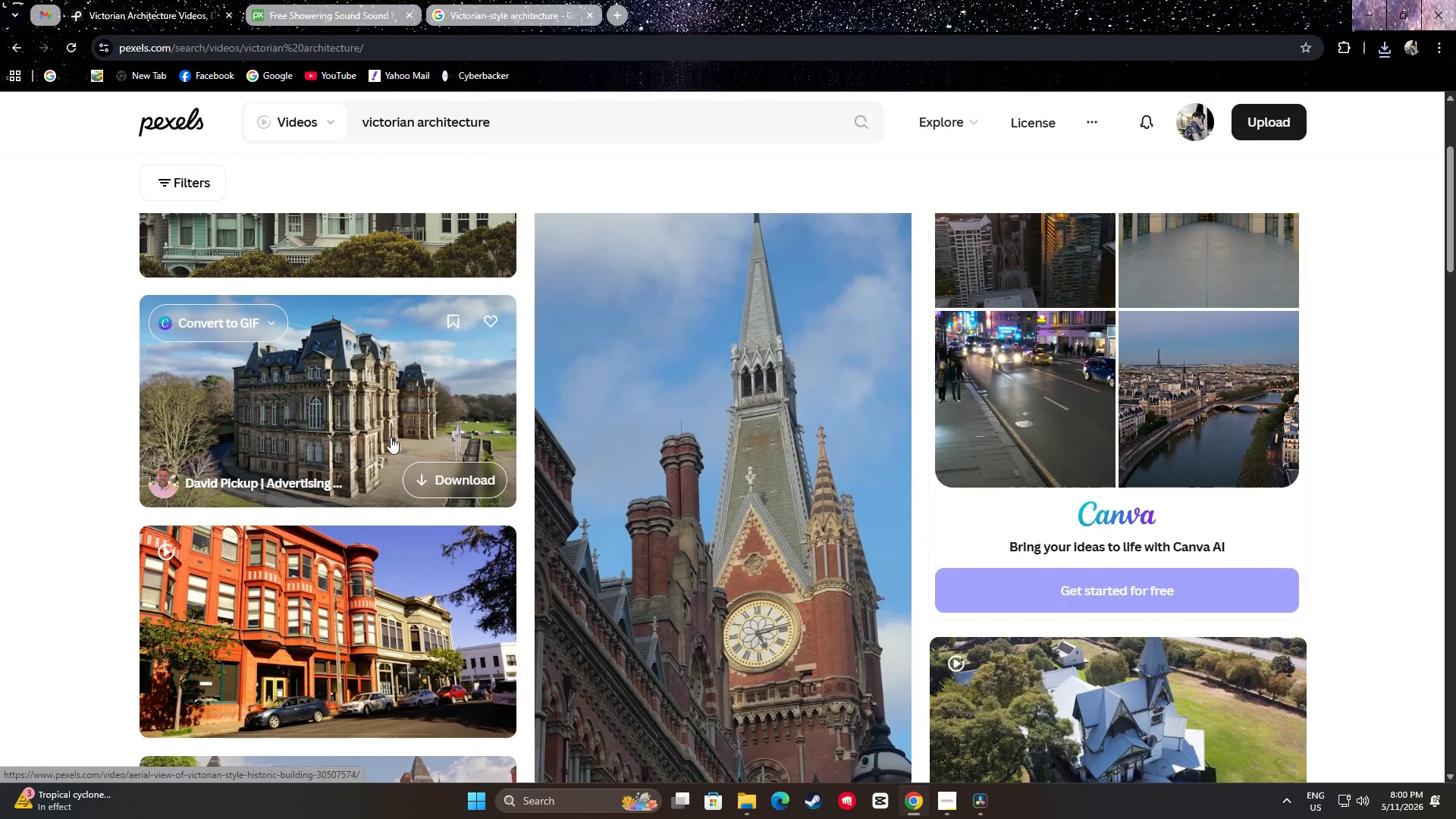 
left_click([460, 477])
 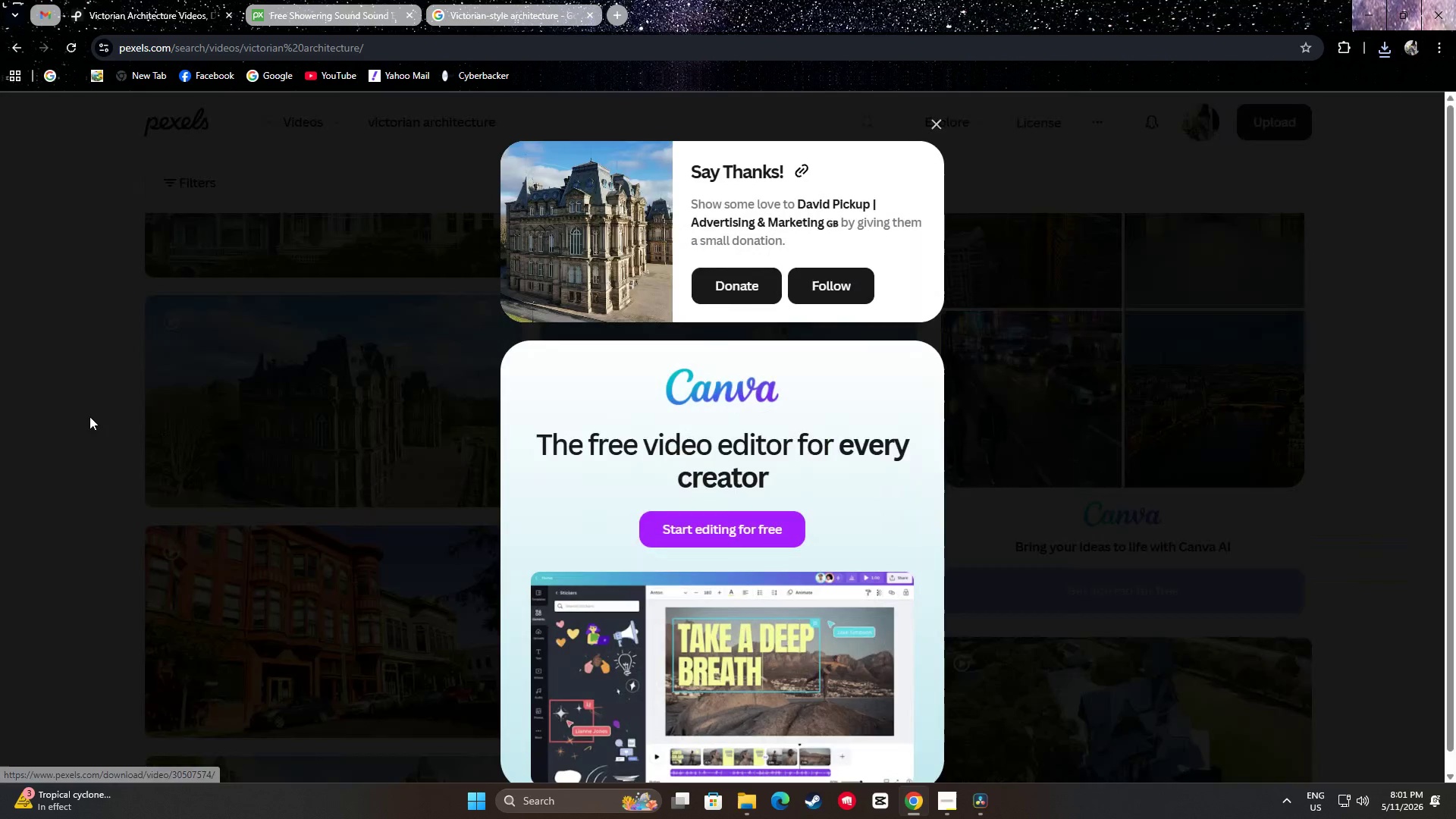 
left_click([32, 403])
 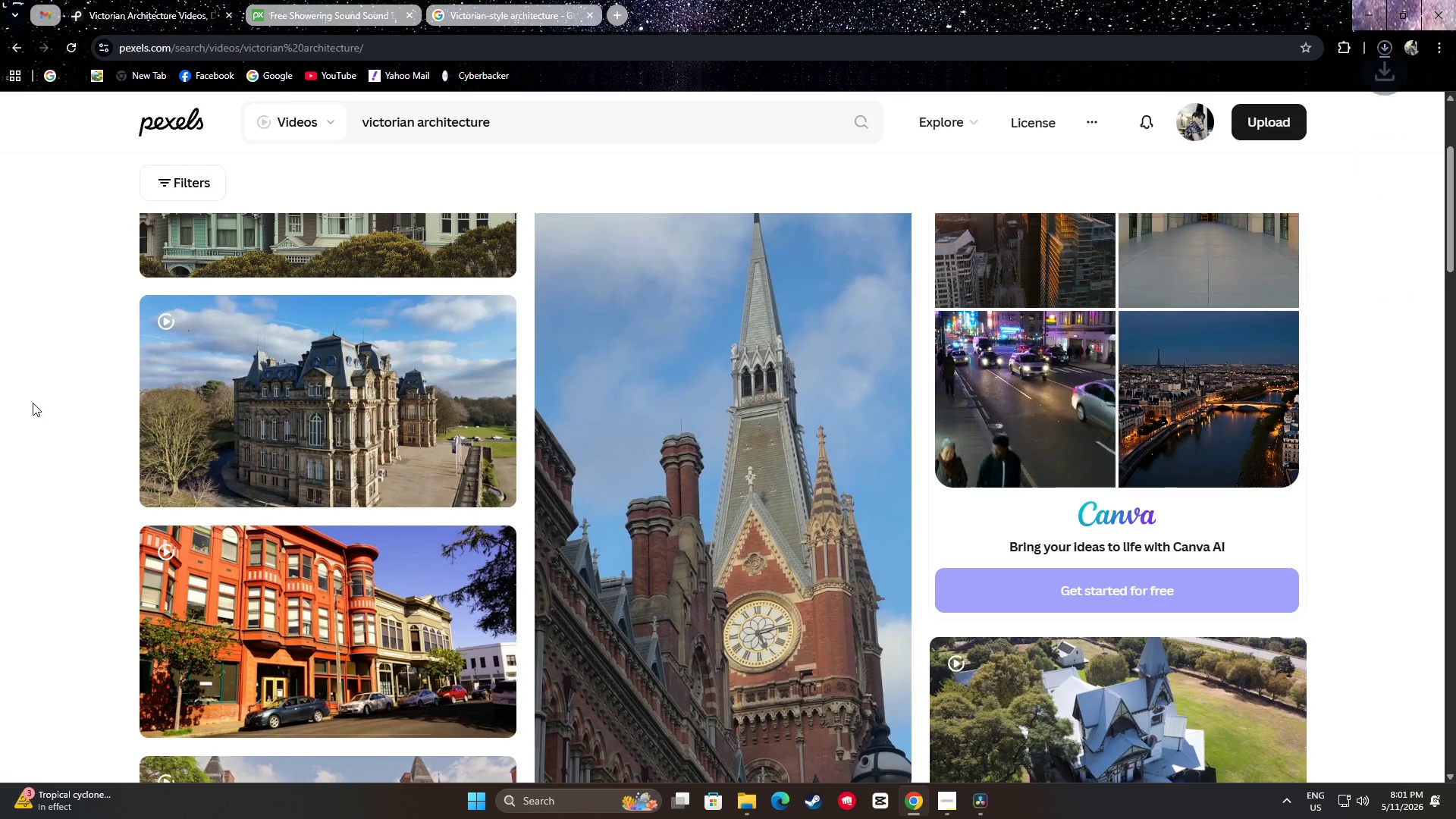 
scroll: coordinate [370, 444], scroll_direction: down, amount: 3.0
 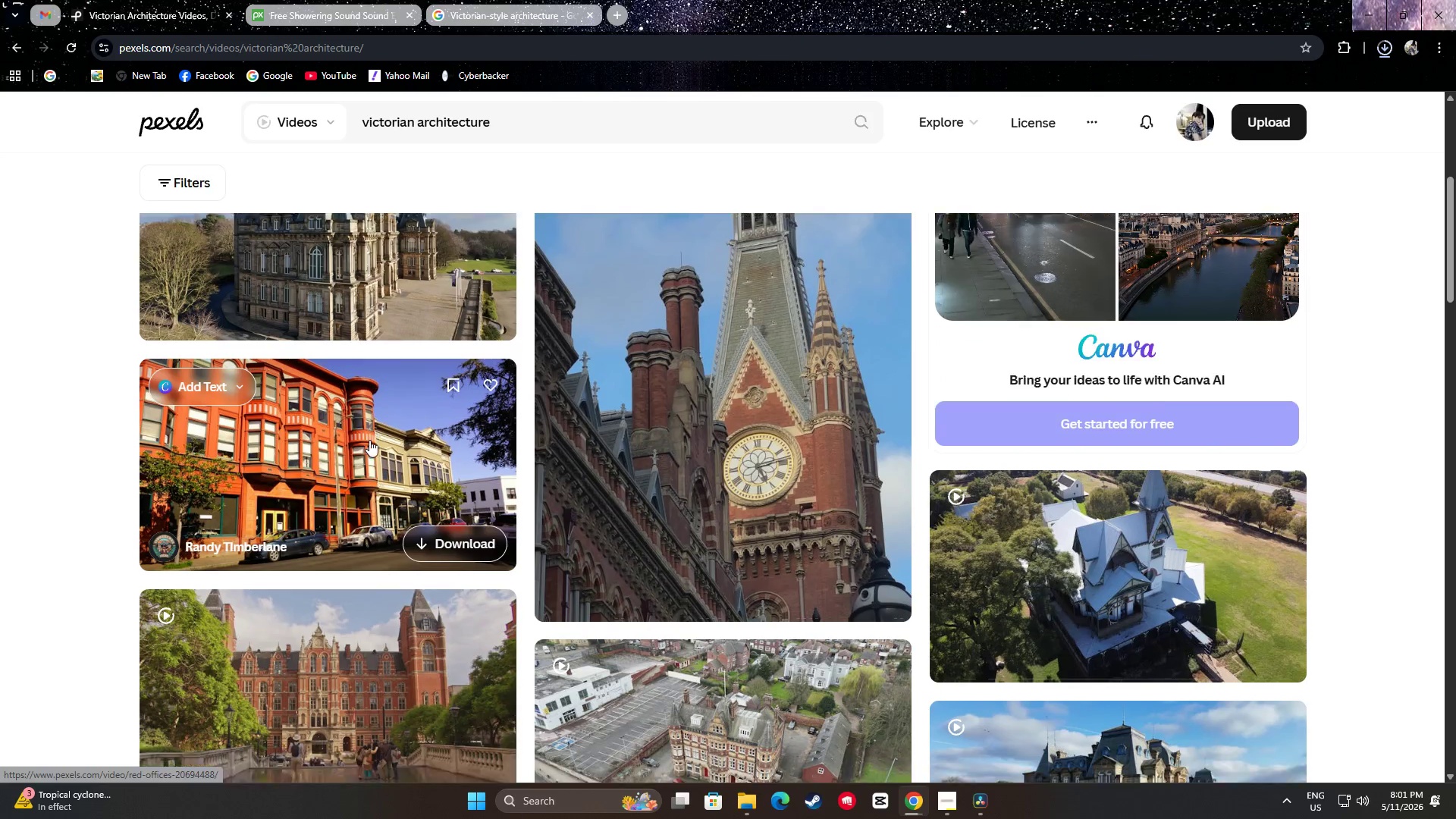 
mouse_move([373, 400])
 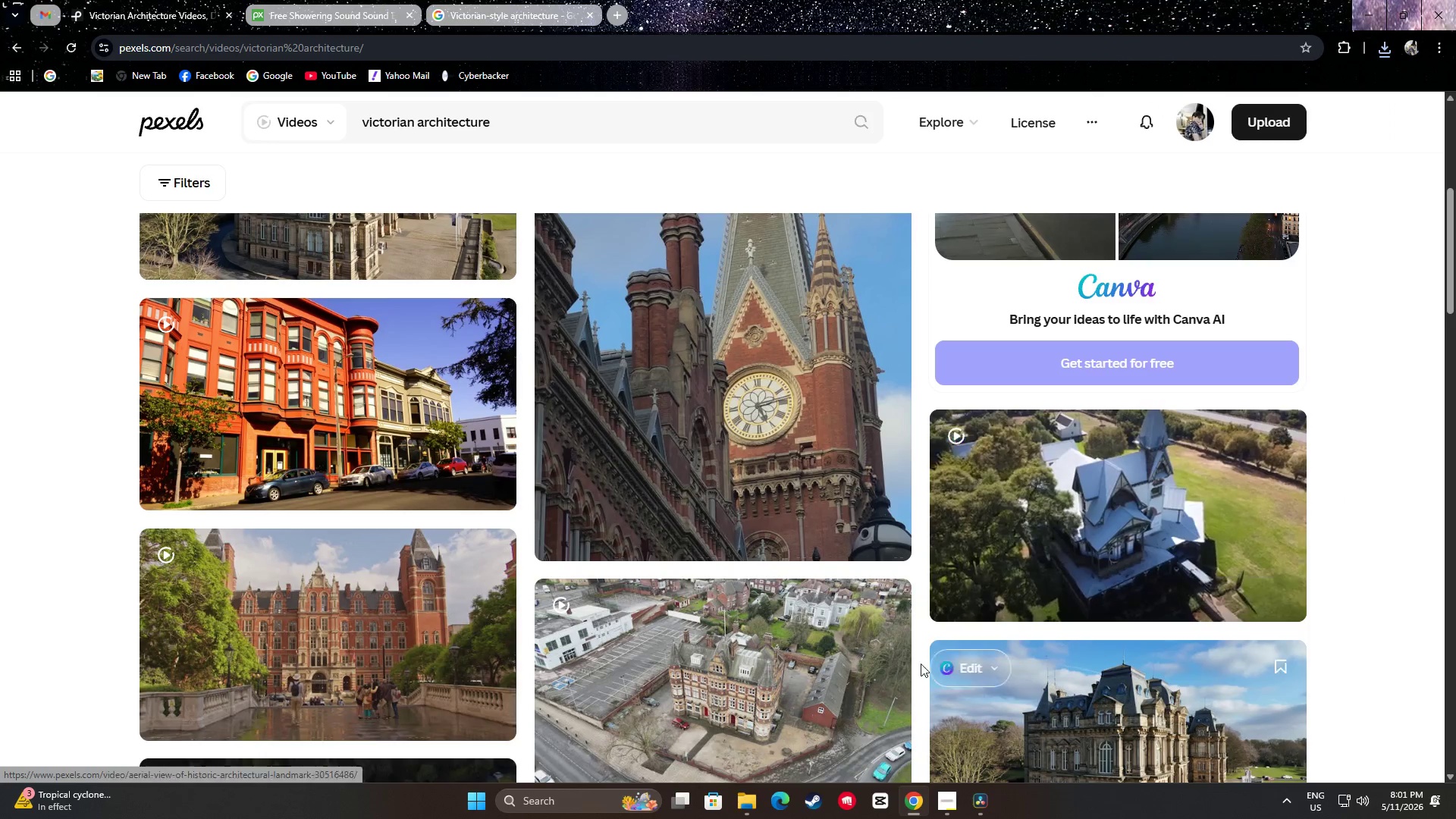 
left_click([745, 805])
 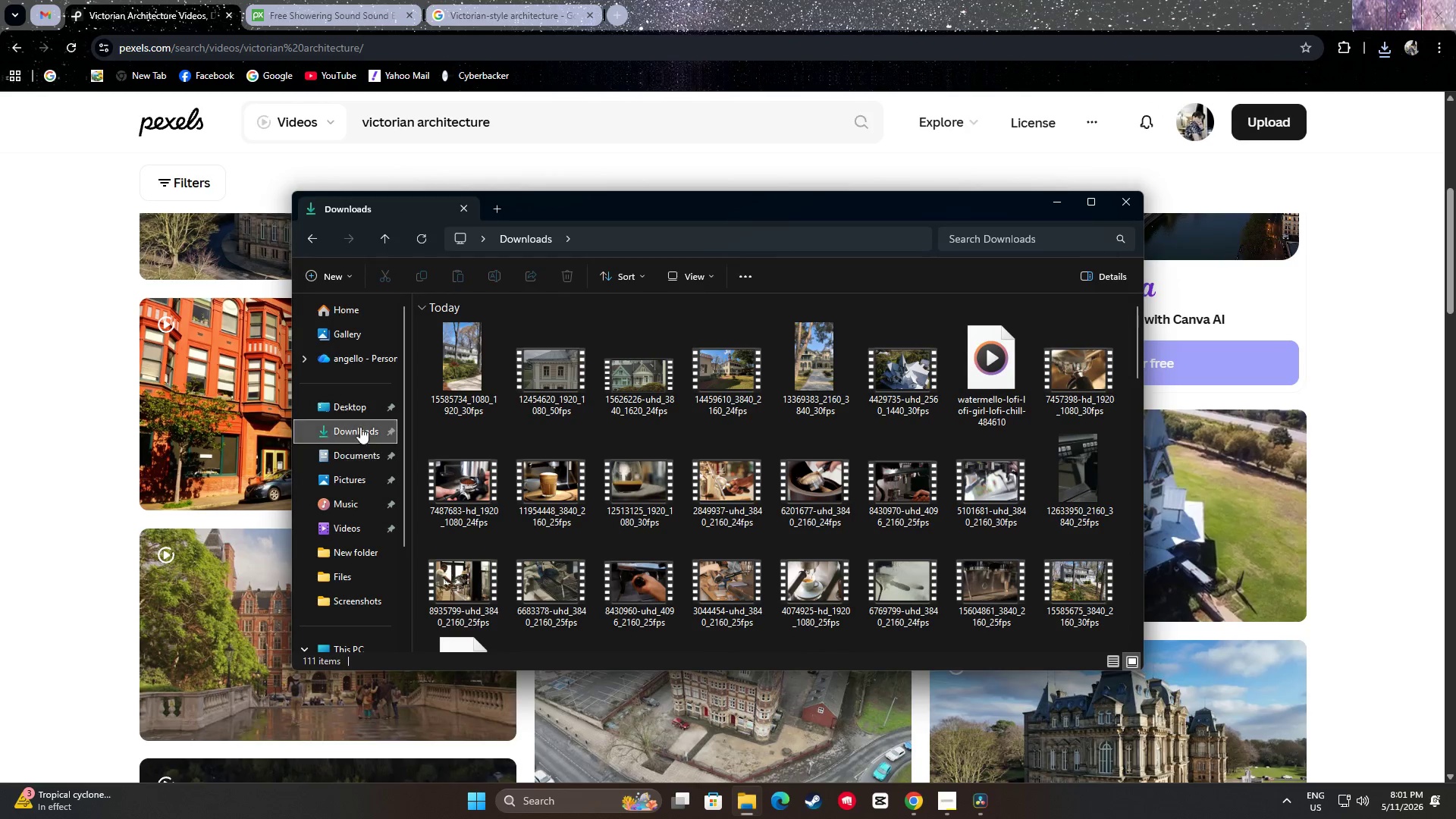 
left_click([353, 428])
 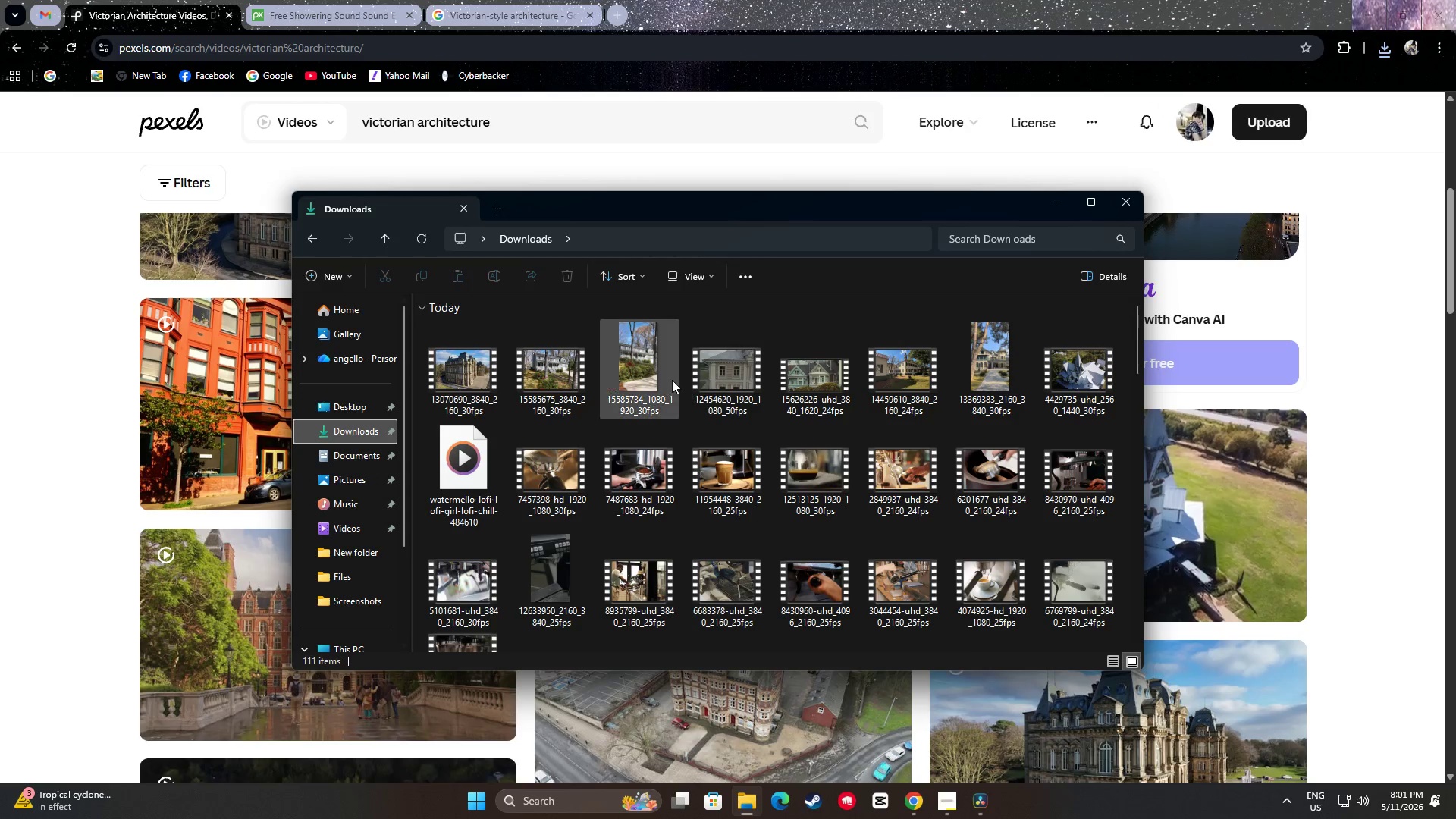 
hold_key(key=ControlLeft, duration=2.23)
left_click([648, 379])
 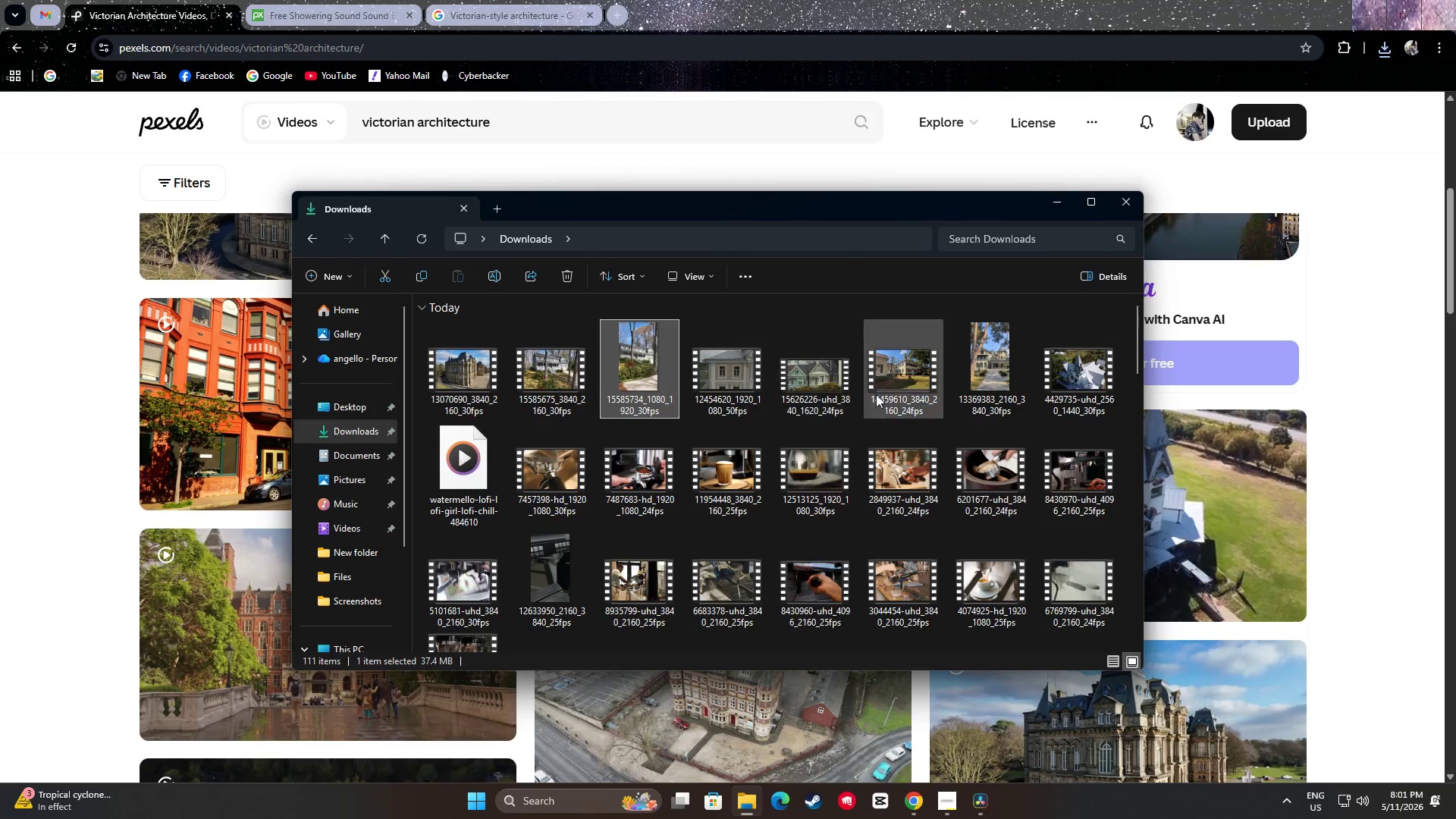 
left_click([884, 388])
 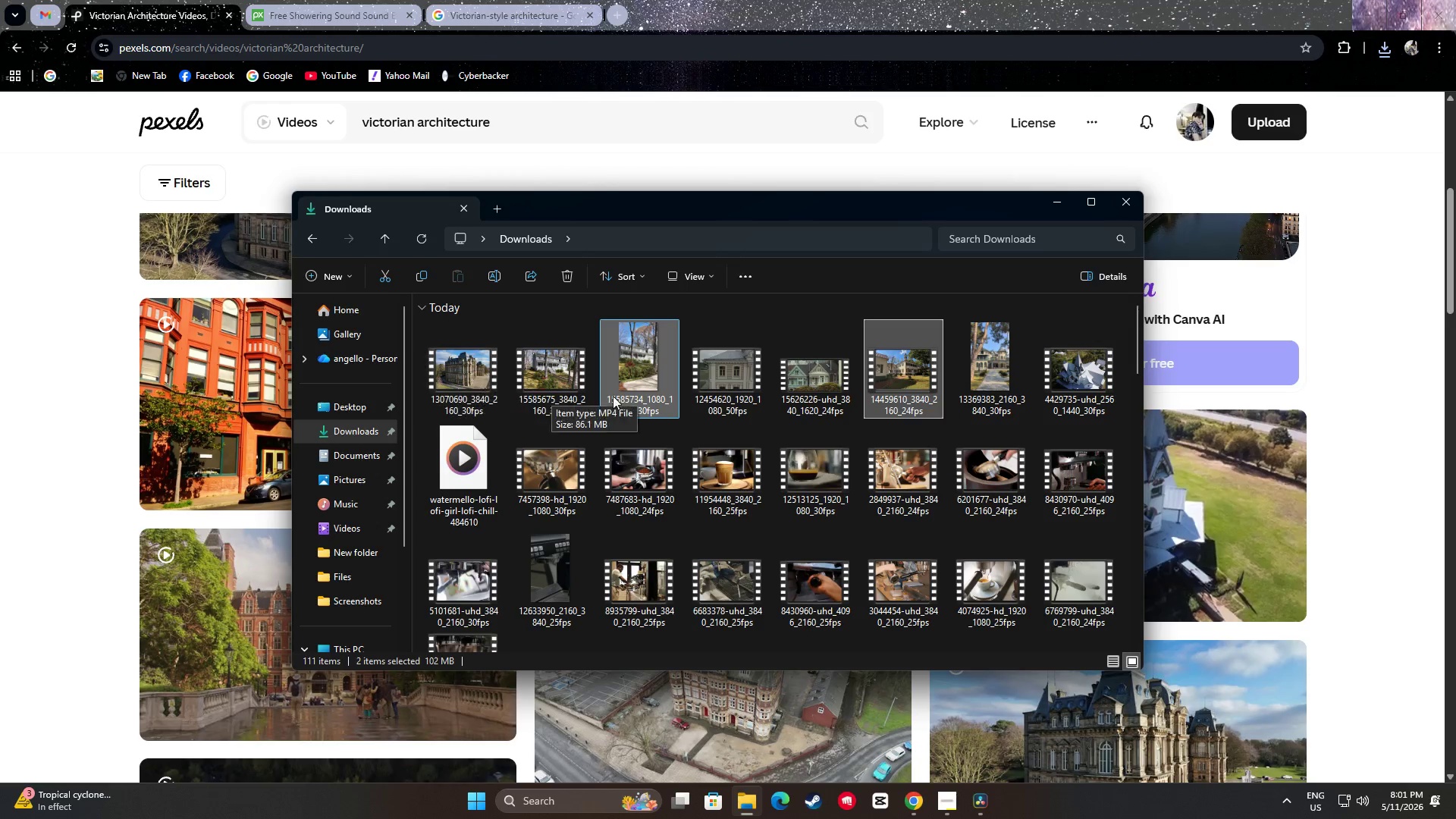 
wait(5.59)
 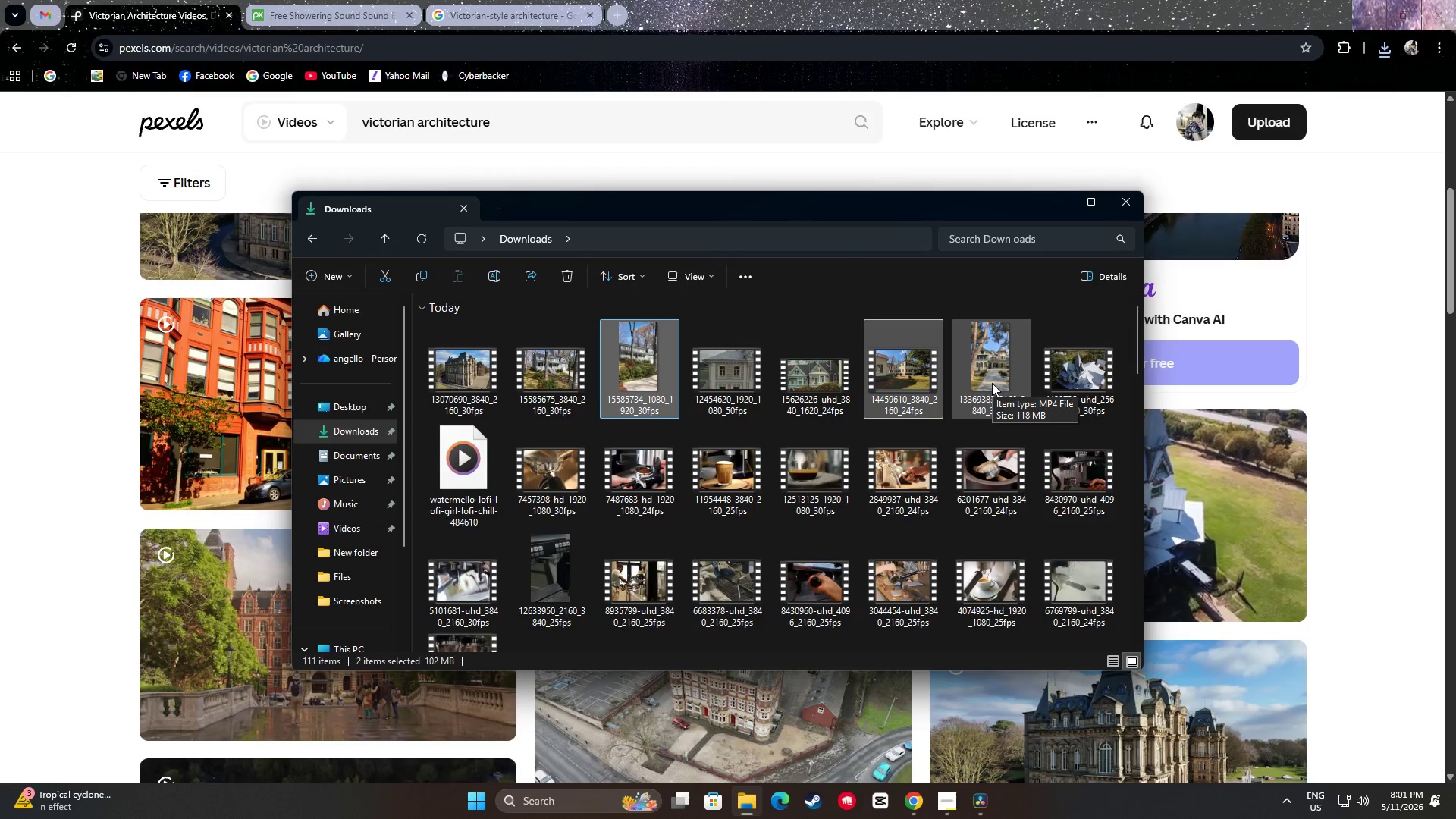 
key(Shift+Delete)
 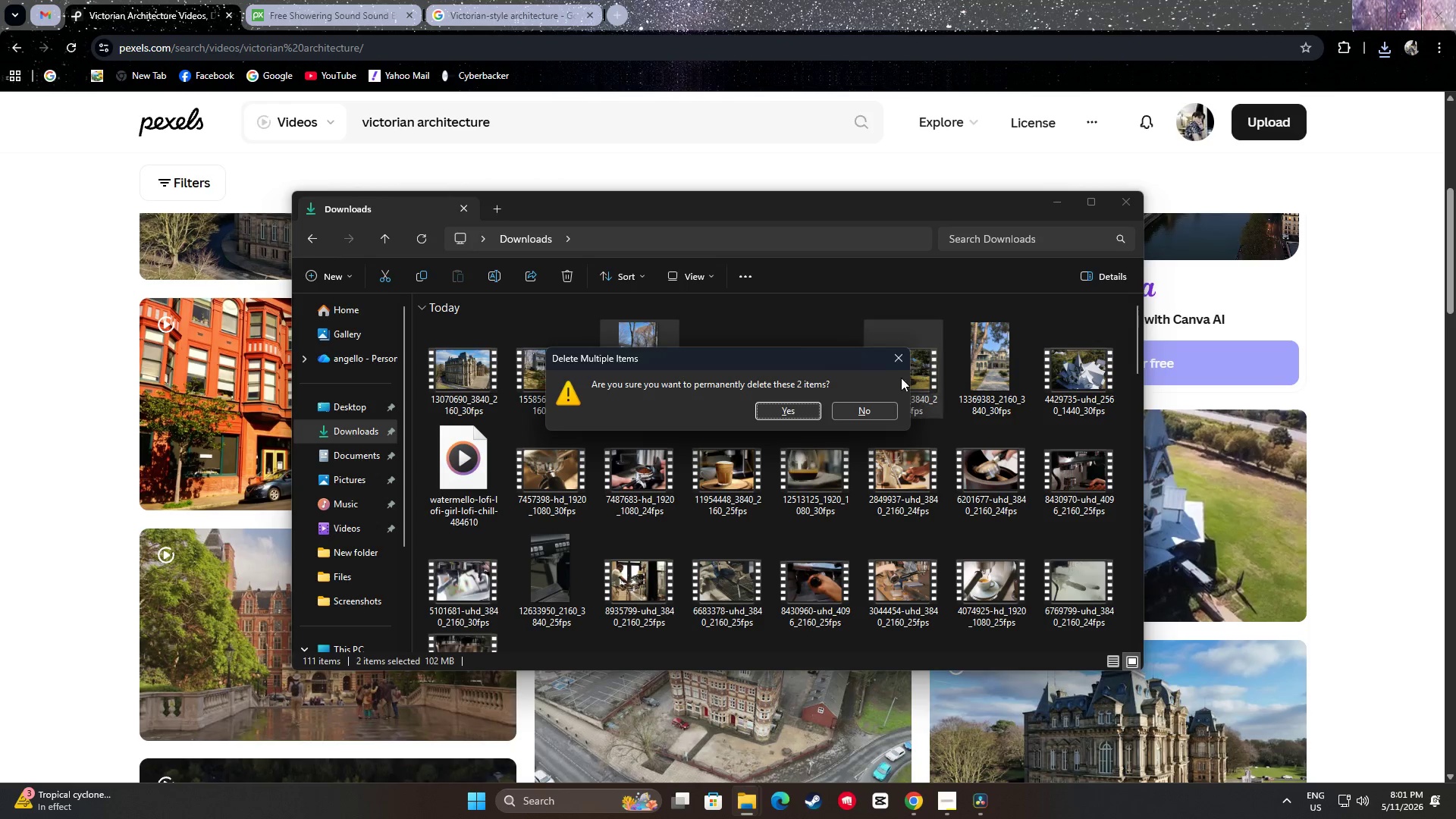 
key(Shift+Enter)
 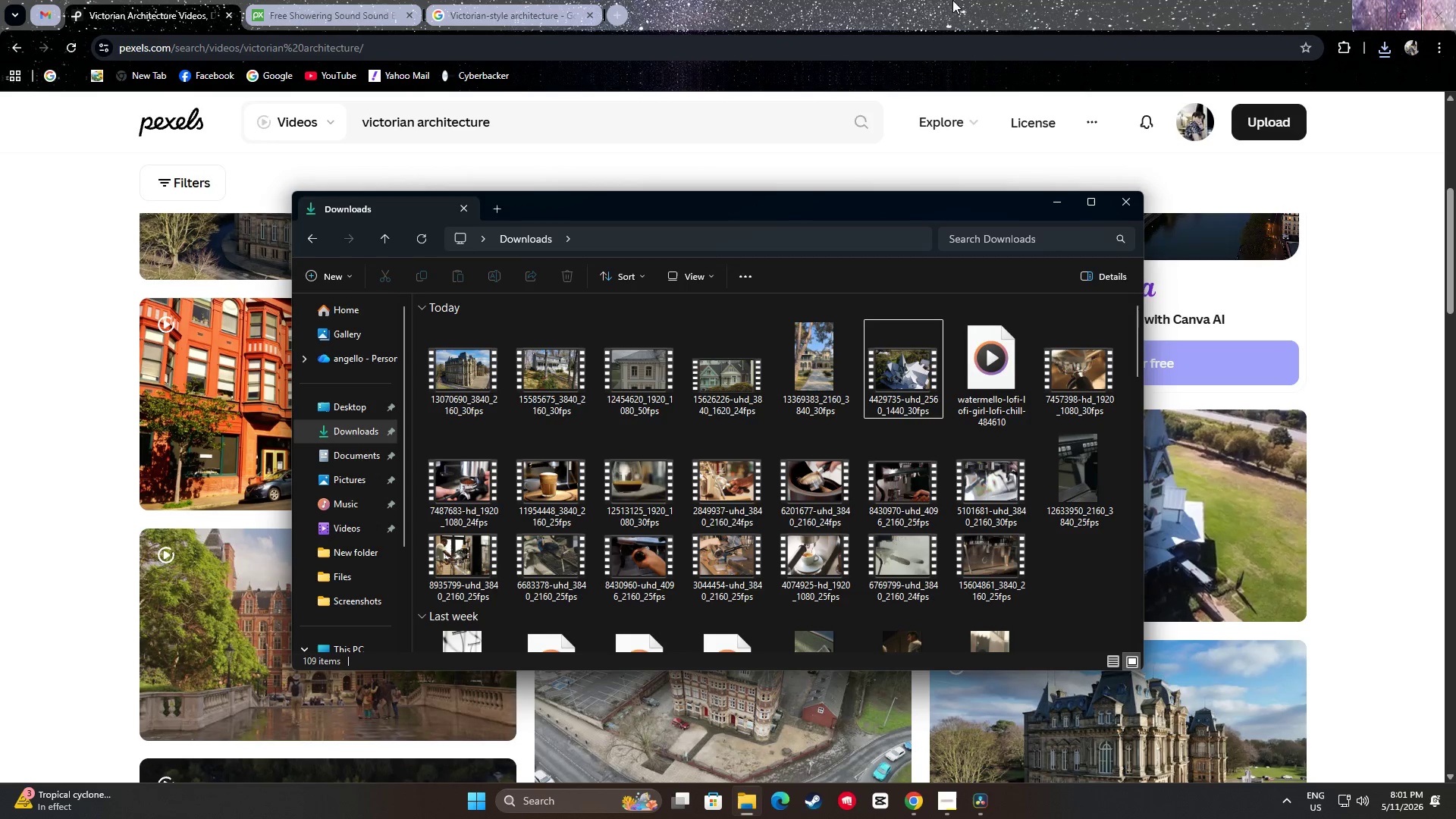 
left_click([939, 0])
 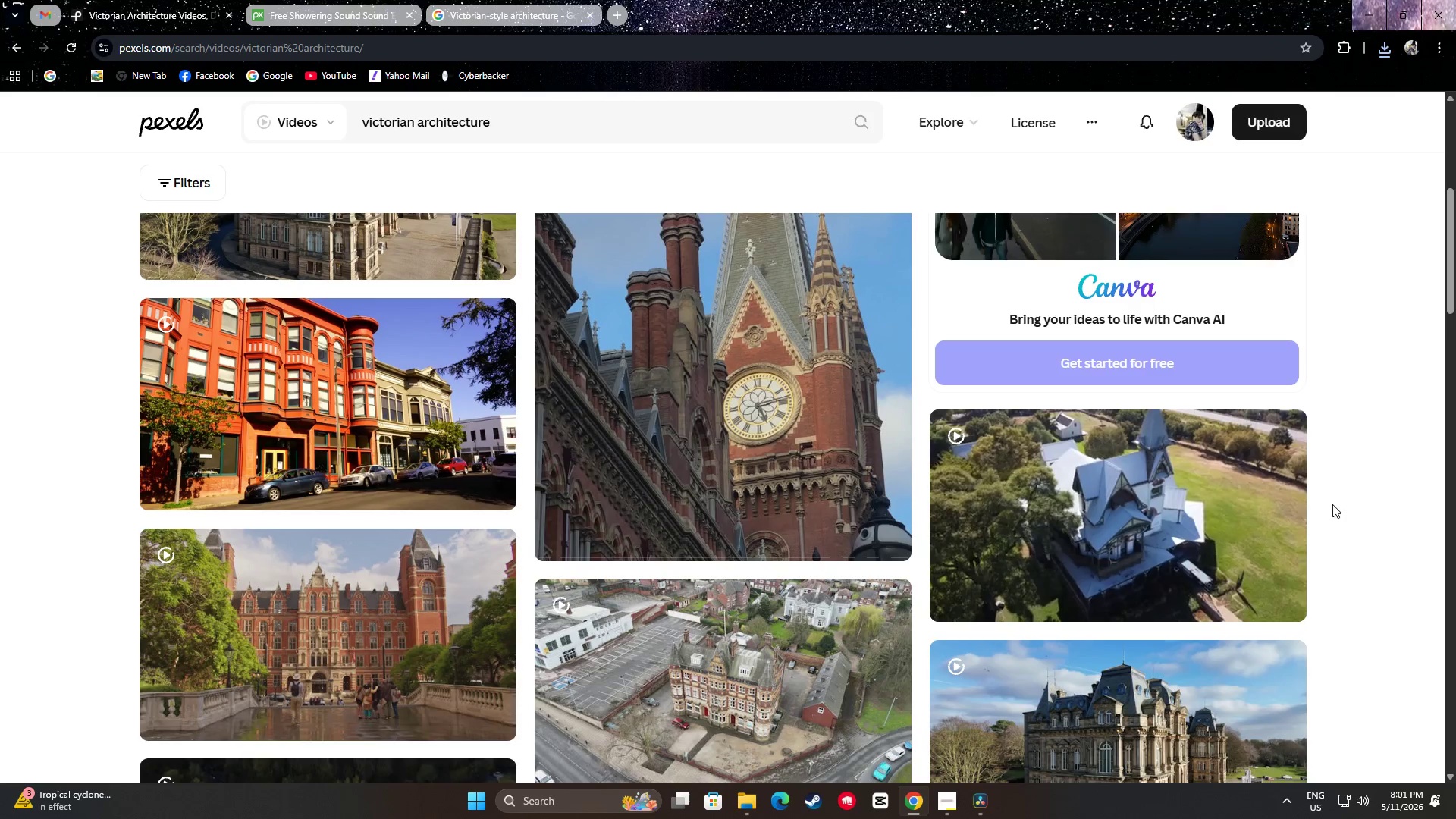 
scroll: coordinate [46, 552], scroll_direction: down, amount: 10.0
 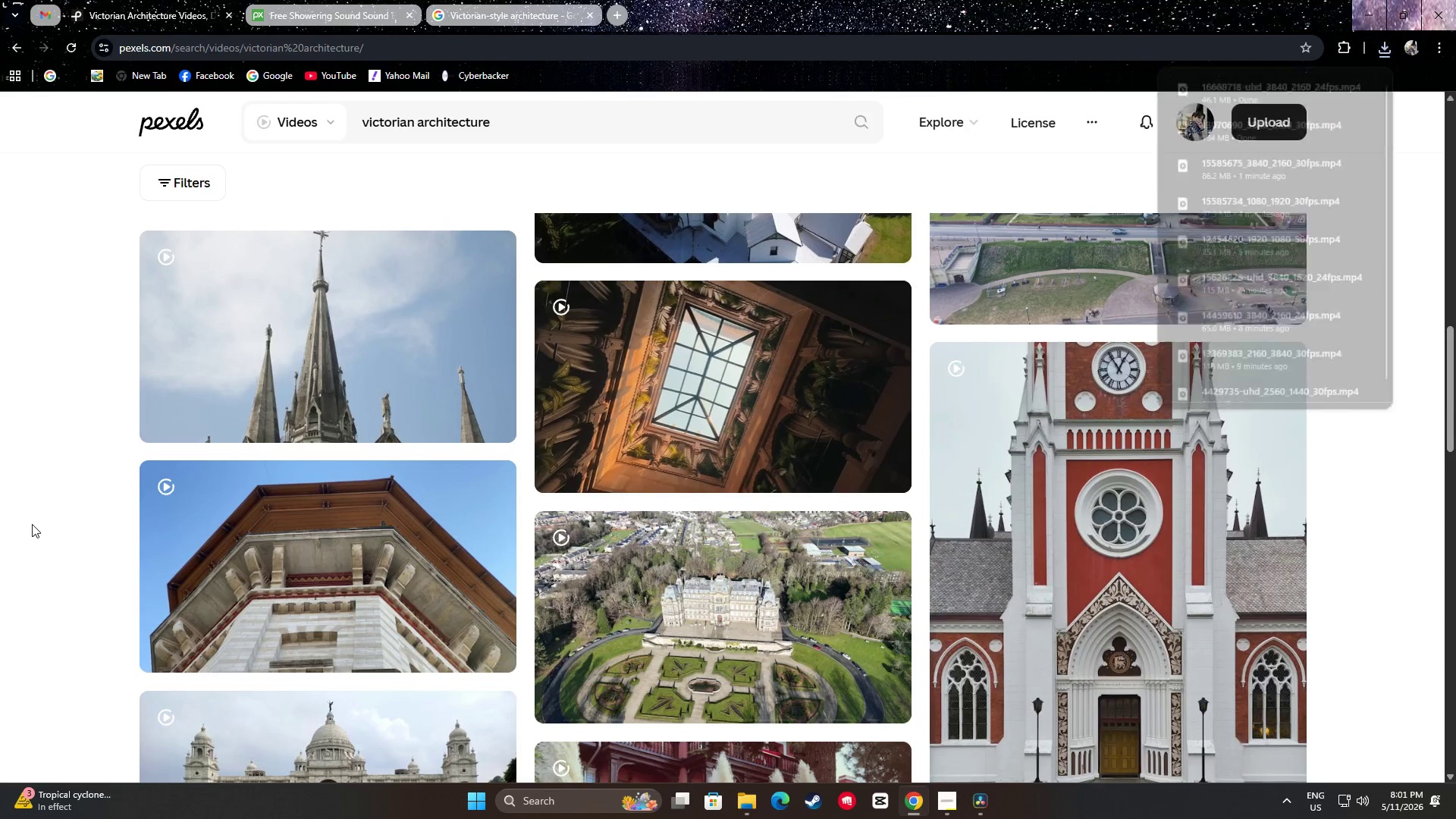 
scroll: coordinate [32, 525], scroll_direction: down, amount: 2.0
 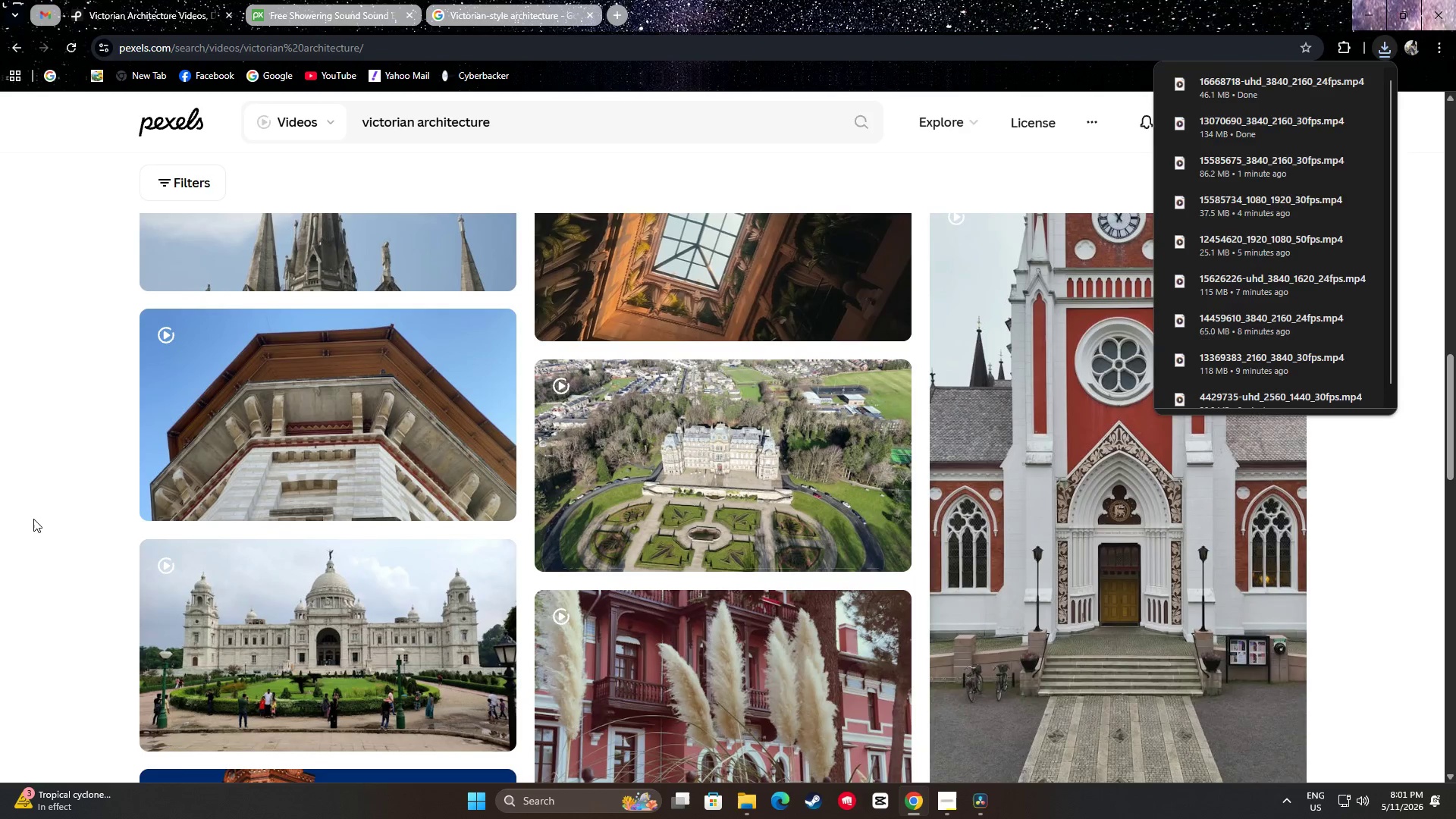 
left_click([33, 518])
 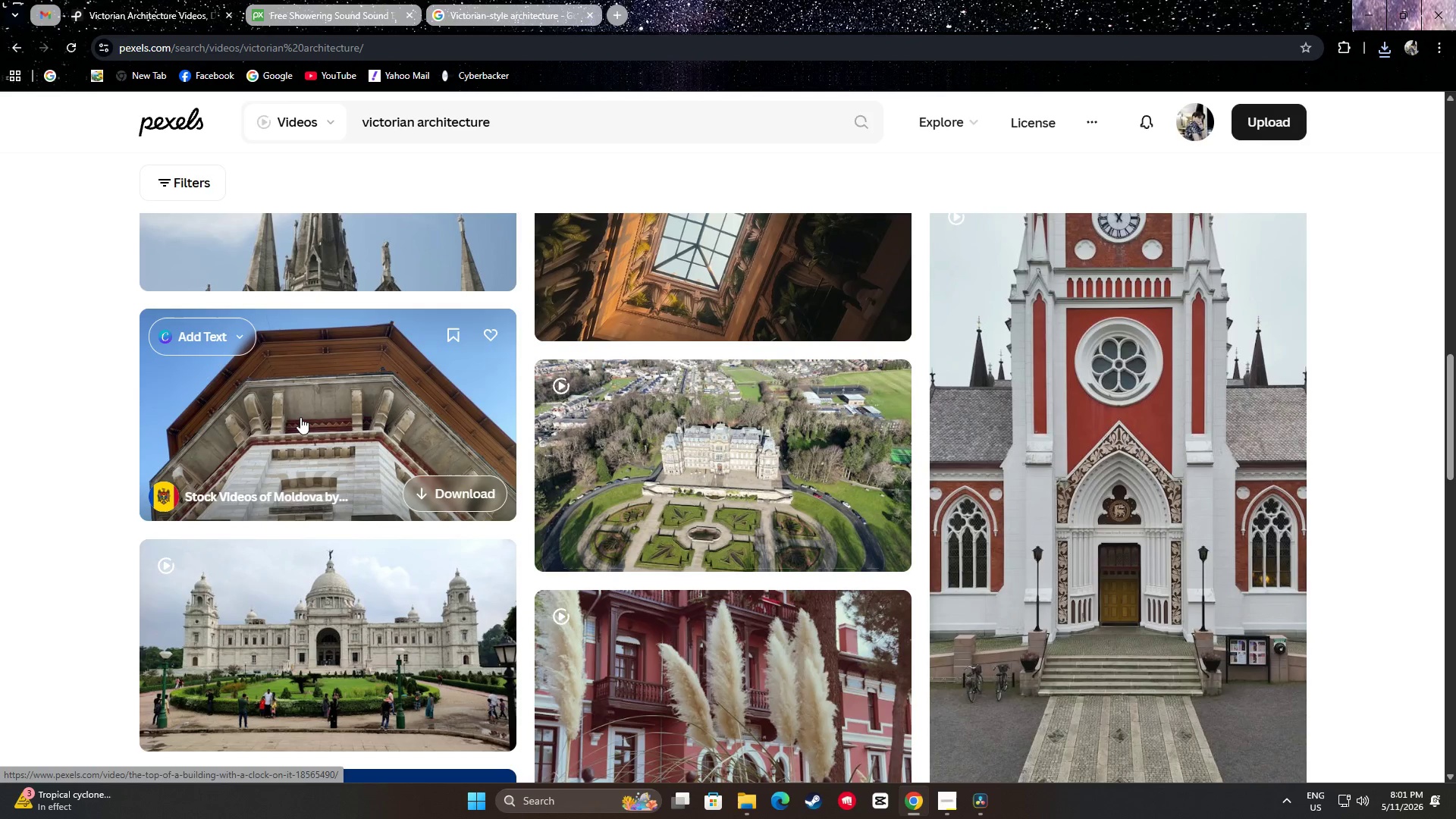 
wait(7.77)
 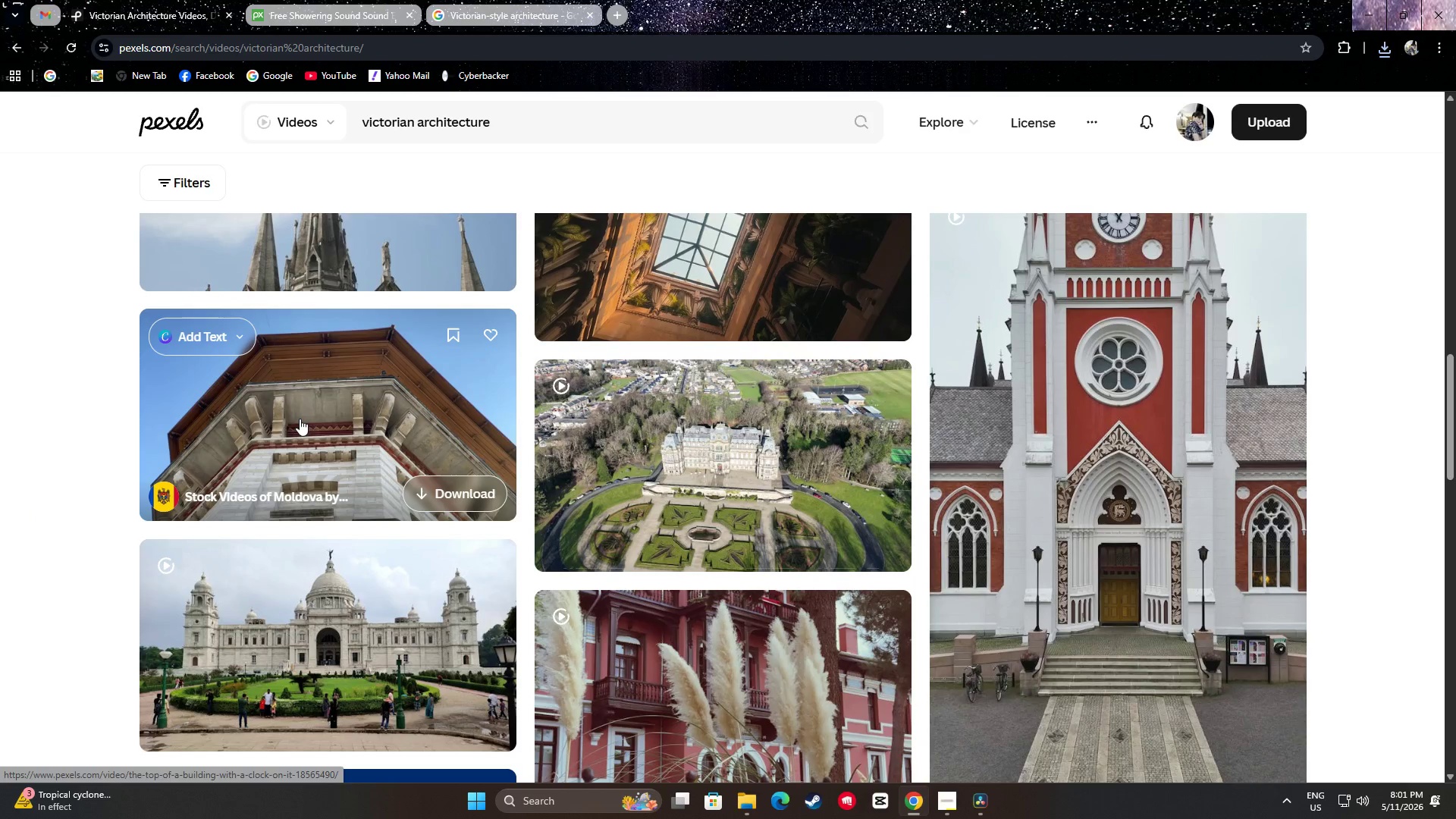 
scroll: coordinate [2, 438], scroll_direction: down, amount: 20.0
 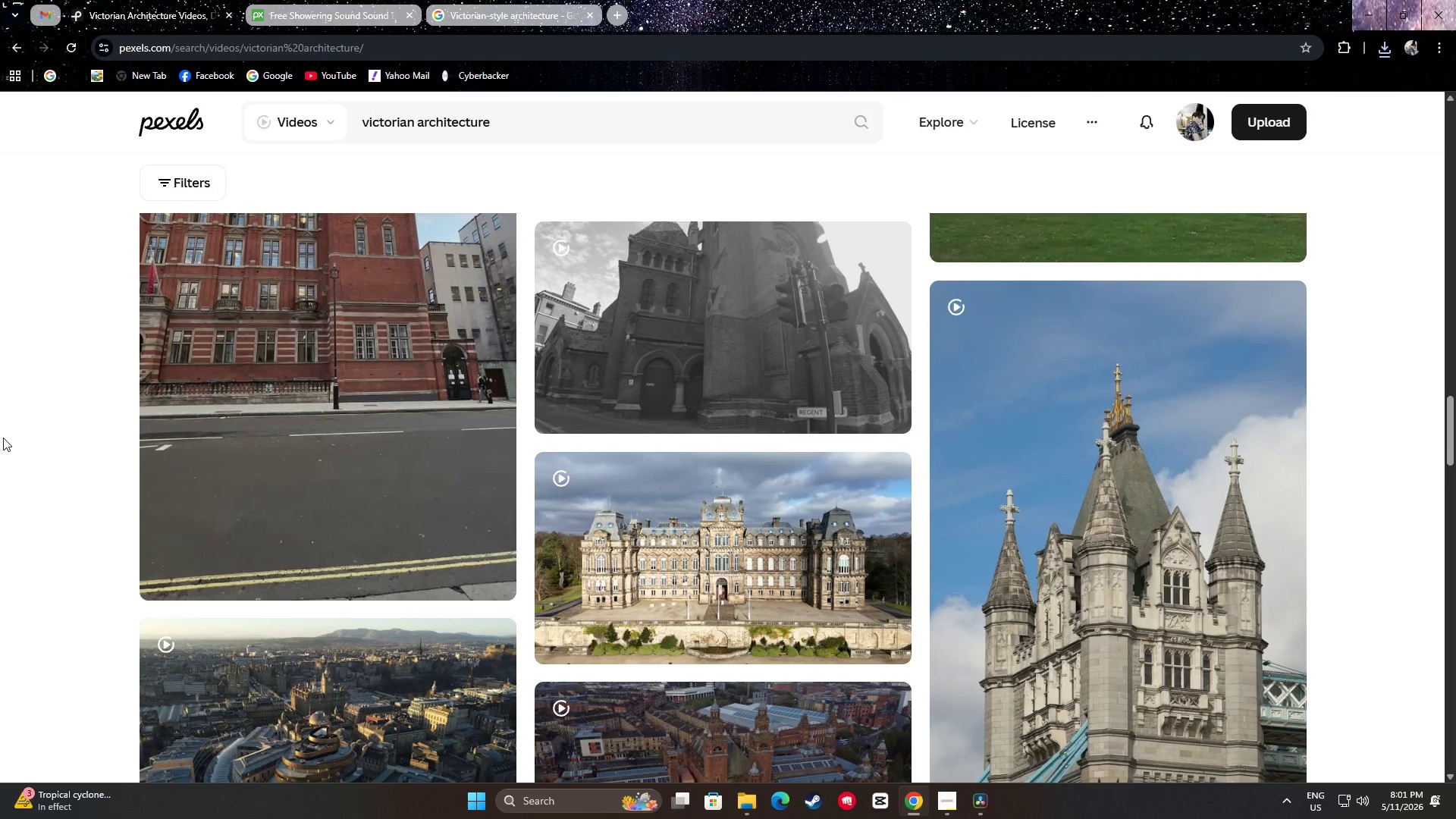 
scroll: coordinate [6, 444], scroll_direction: down, amount: 19.0
 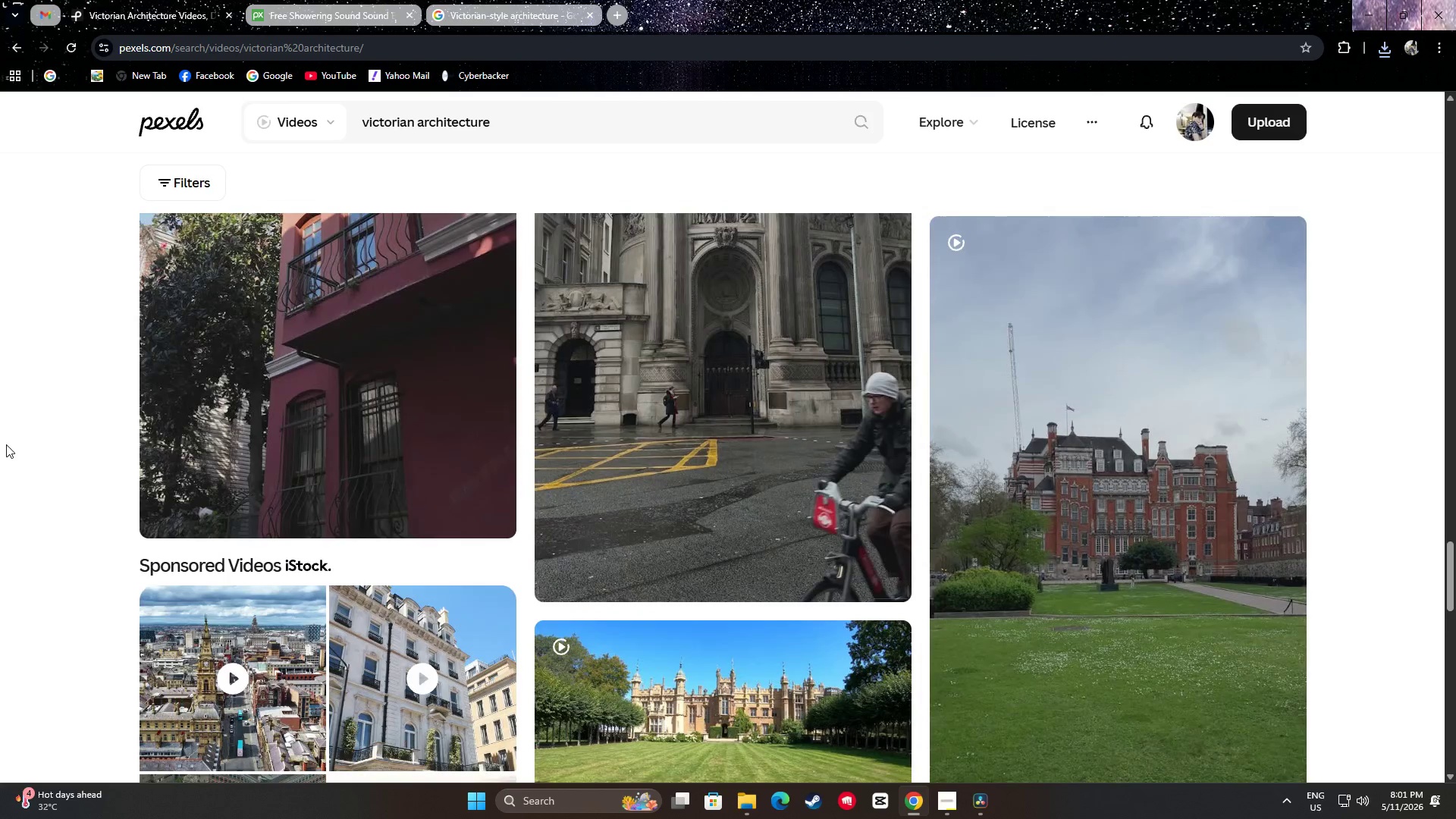 
scroll: coordinate [7, 438], scroll_direction: up, amount: 6.0
 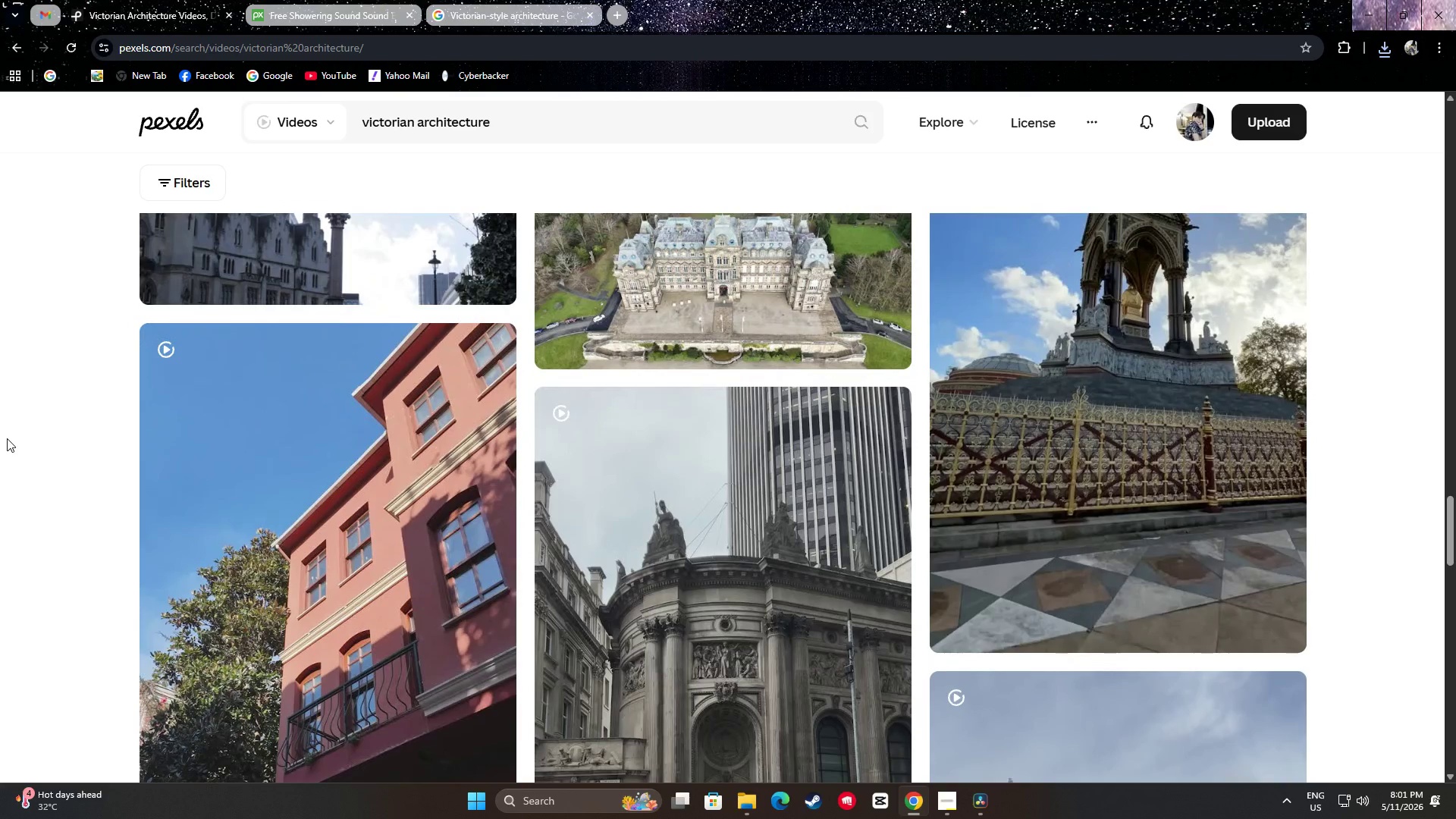 
scroll: coordinate [1110, 407], scroll_direction: down, amount: 19.0
 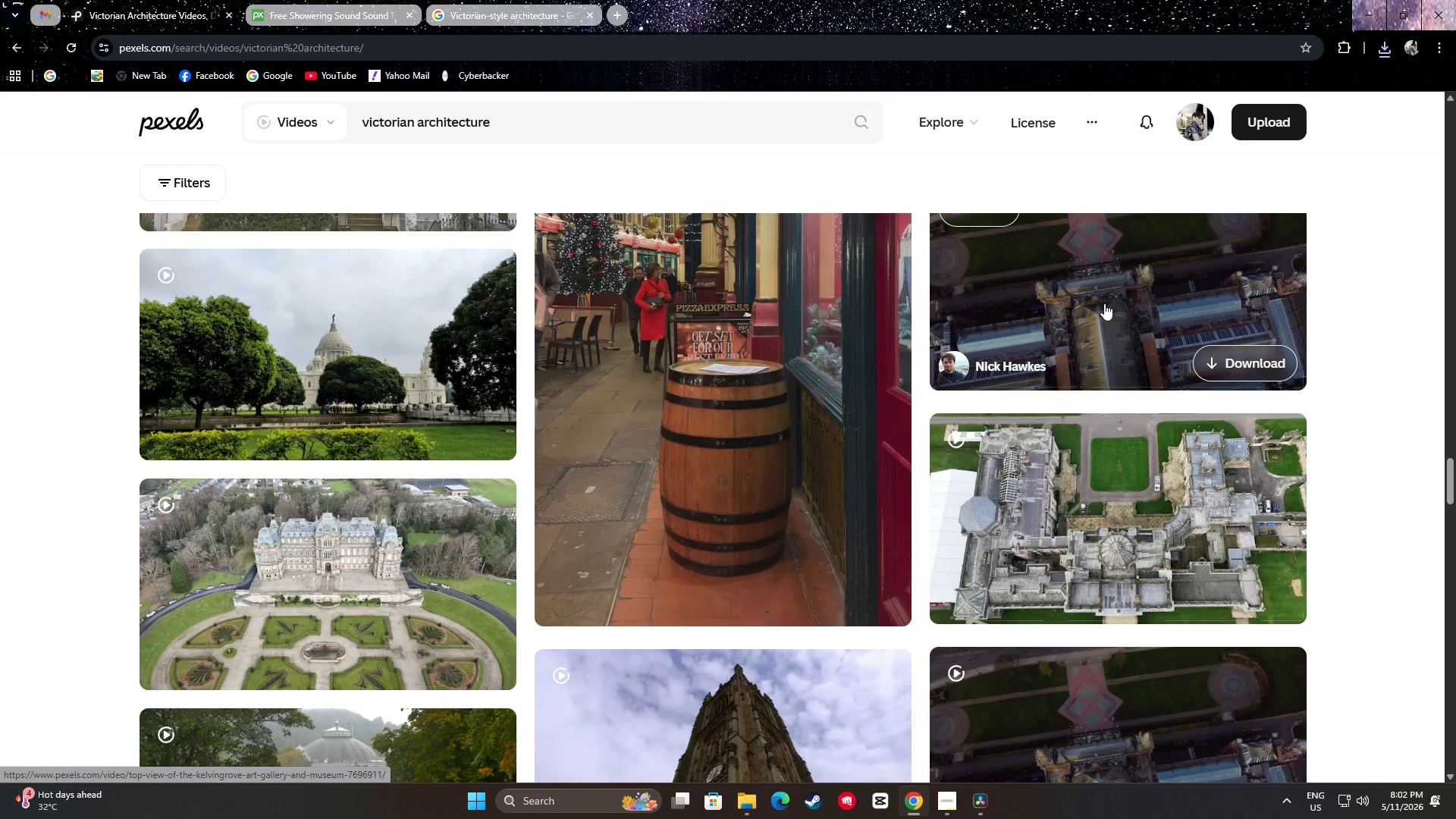 
scroll: coordinate [1386, 321], scroll_direction: down, amount: 10.0
 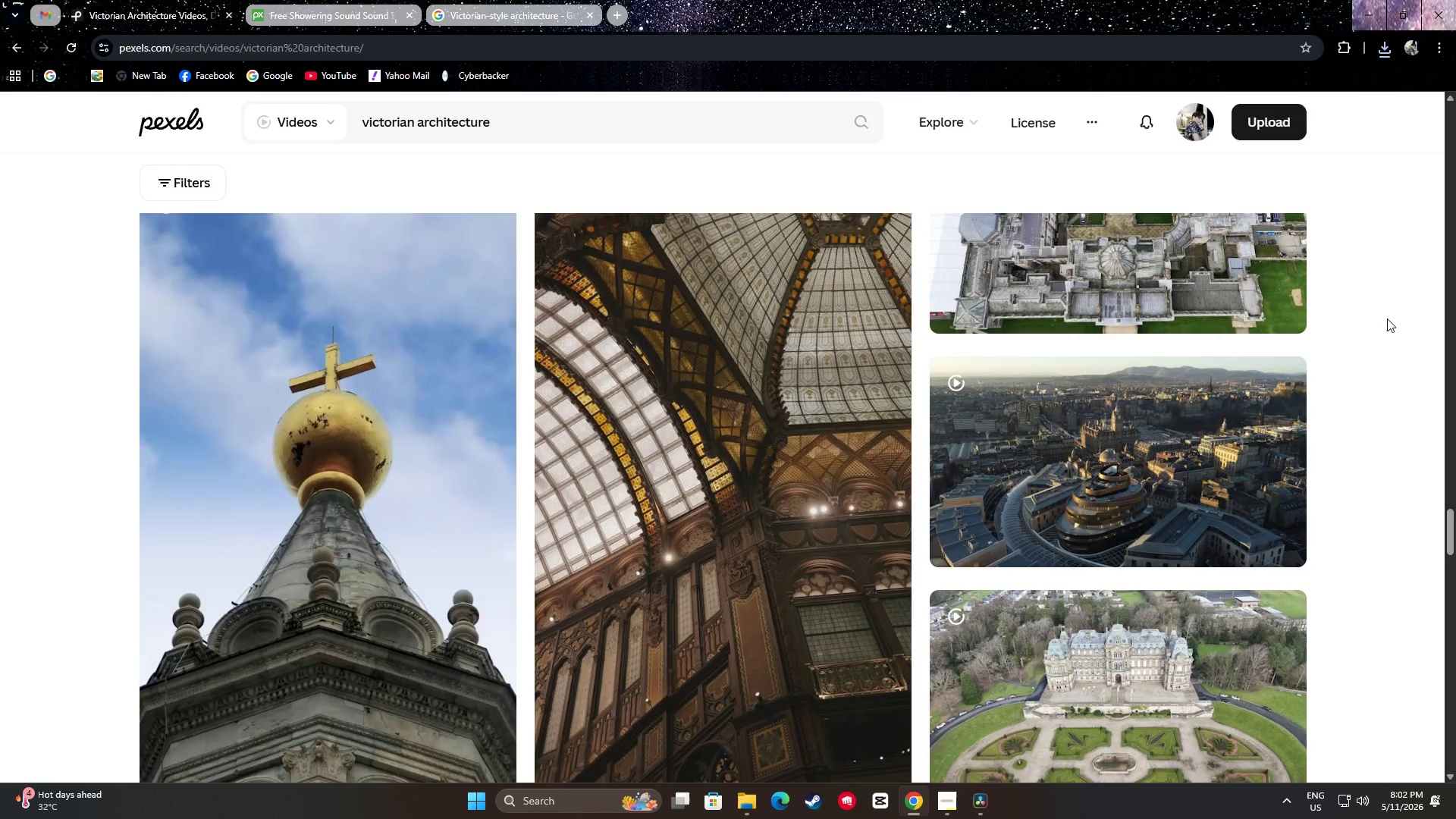 
scroll: coordinate [1387, 318], scroll_direction: up, amount: 1.0
 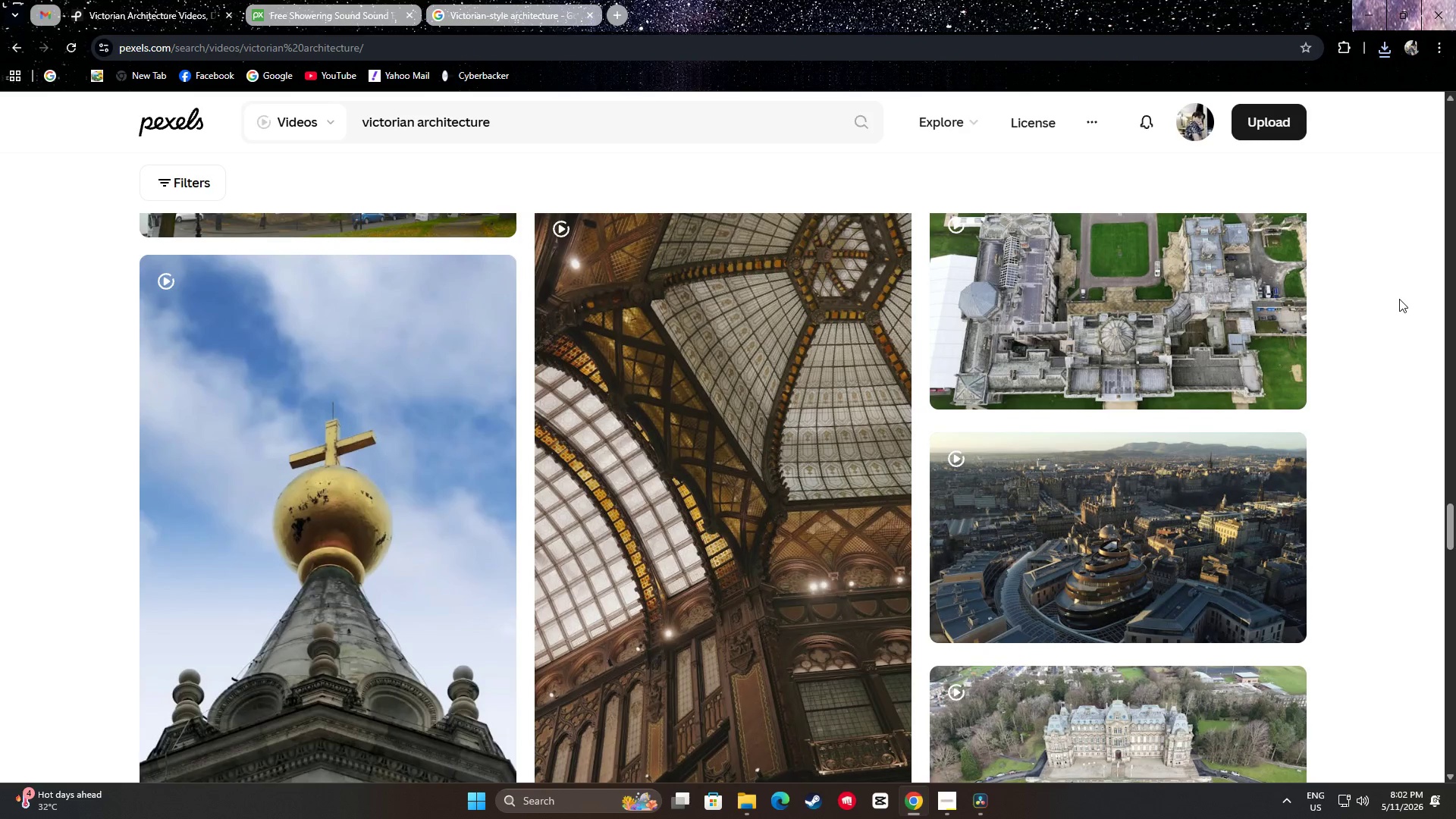 
scroll: coordinate [574, 350], scroll_direction: down, amount: 23.0
 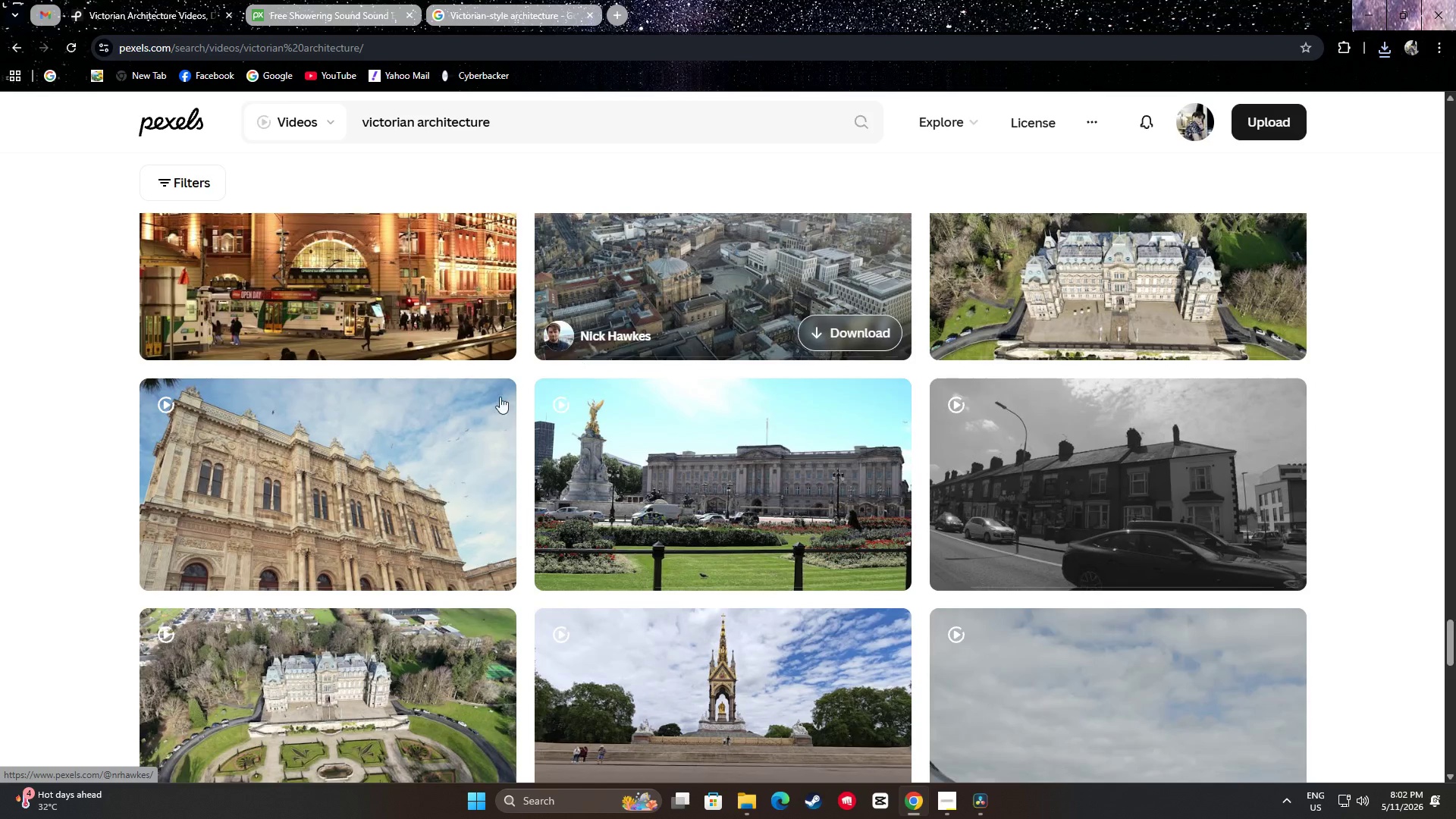 
mouse_move([351, 438])
 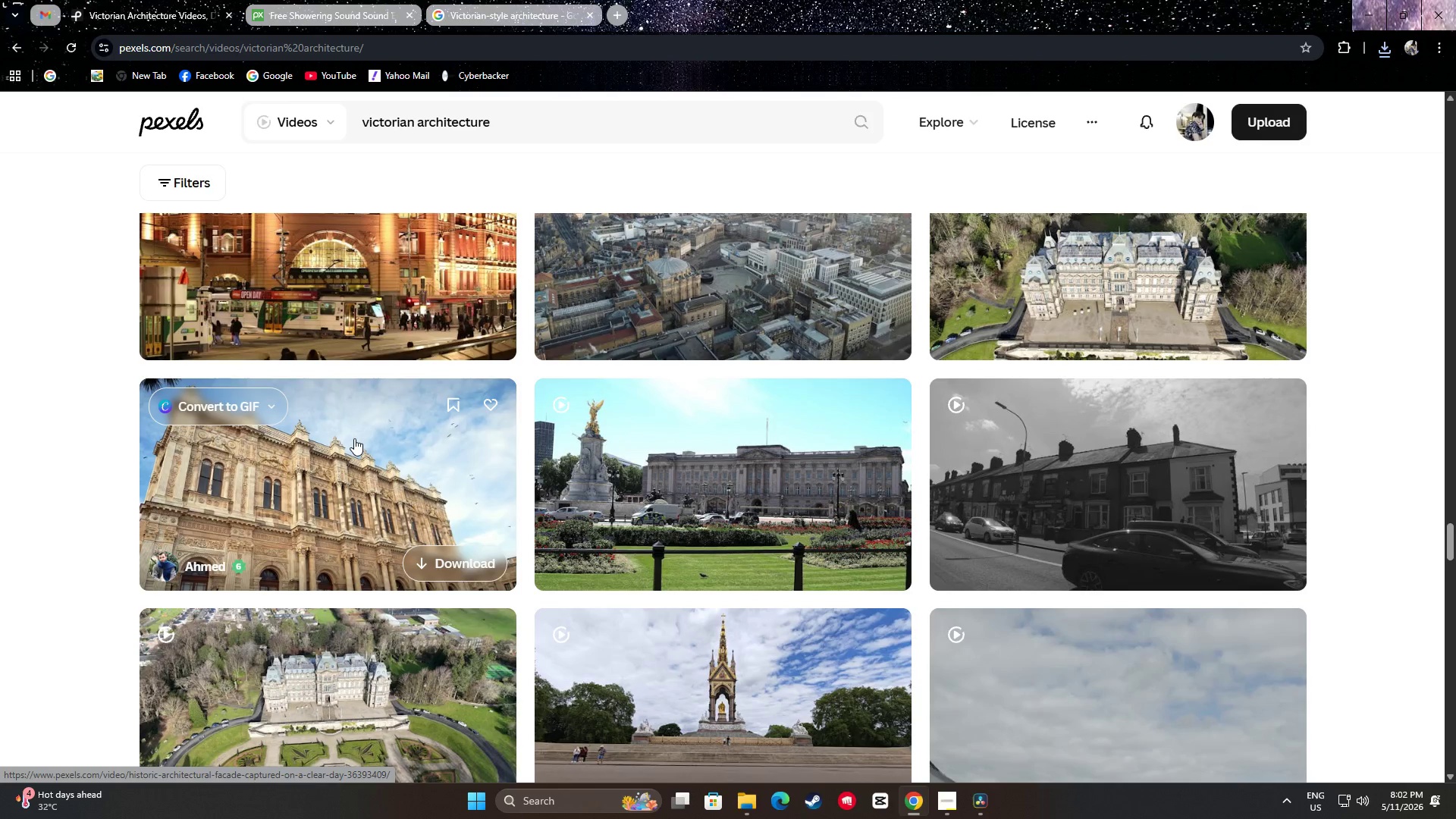 
scroll: coordinate [720, 334], scroll_direction: down, amount: 7.0
 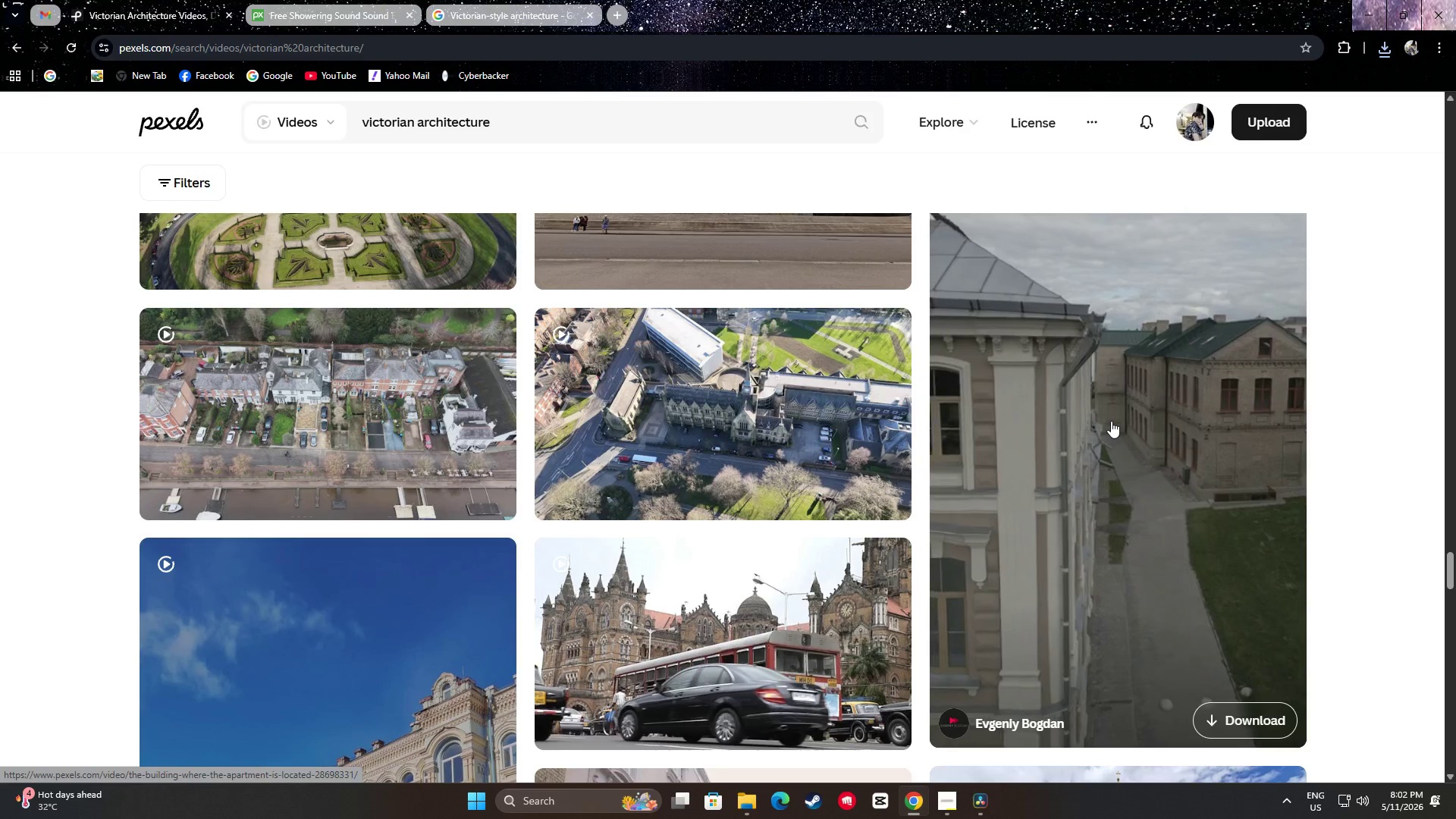 
wait(6.44)
 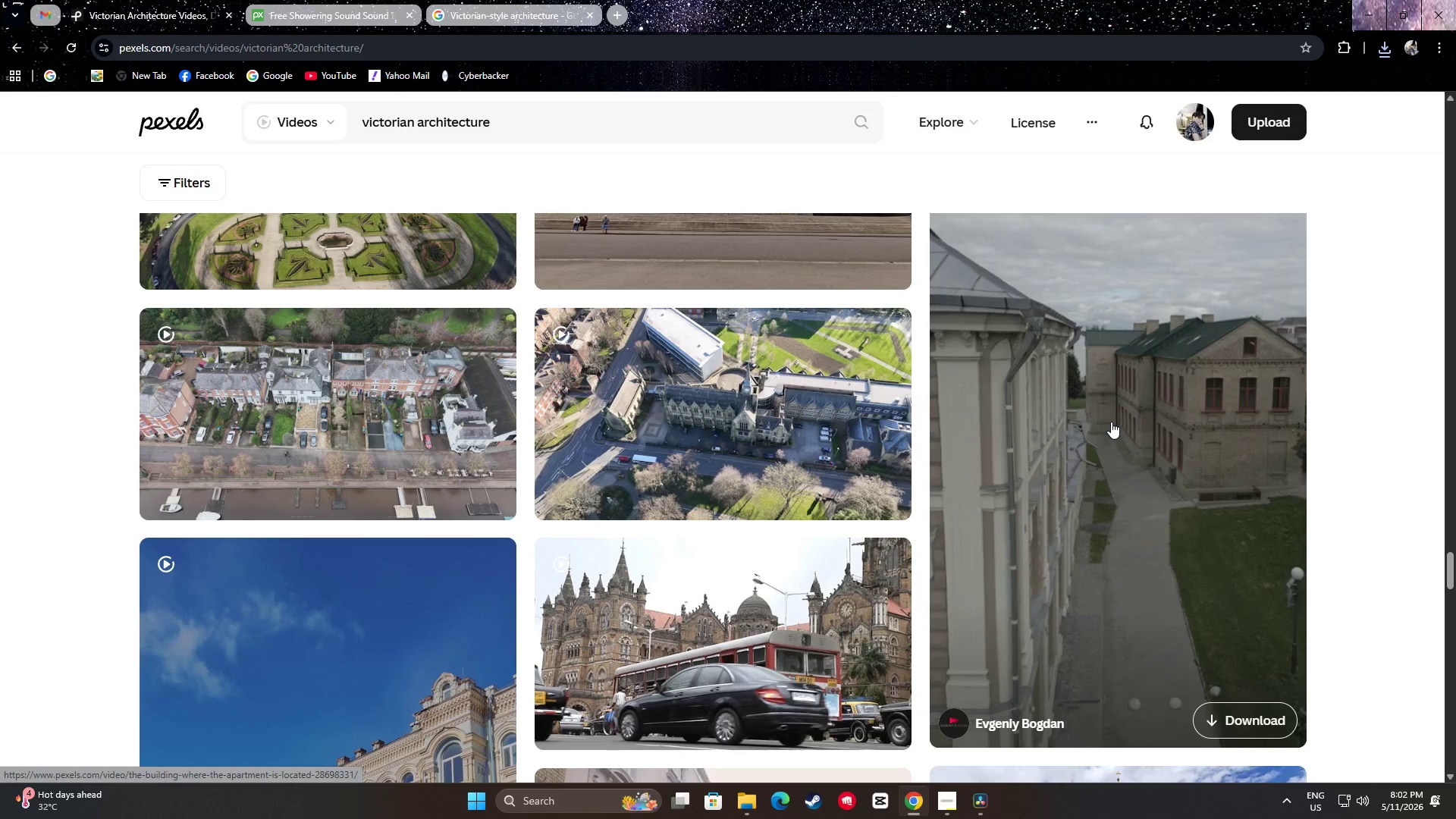 
scroll: coordinate [1372, 350], scroll_direction: down, amount: 13.0
 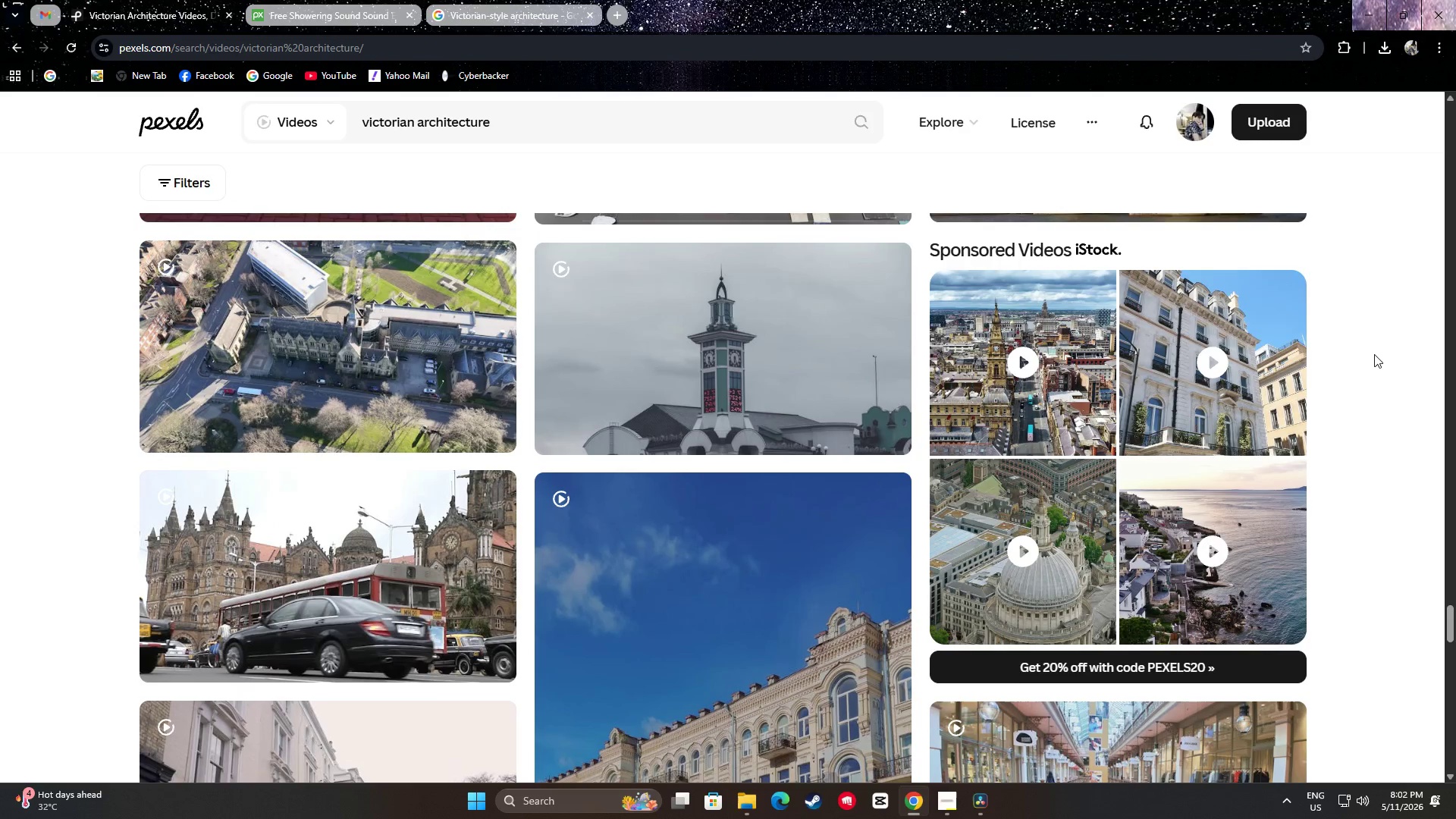 
scroll: coordinate [1384, 357], scroll_direction: down, amount: 10.0
 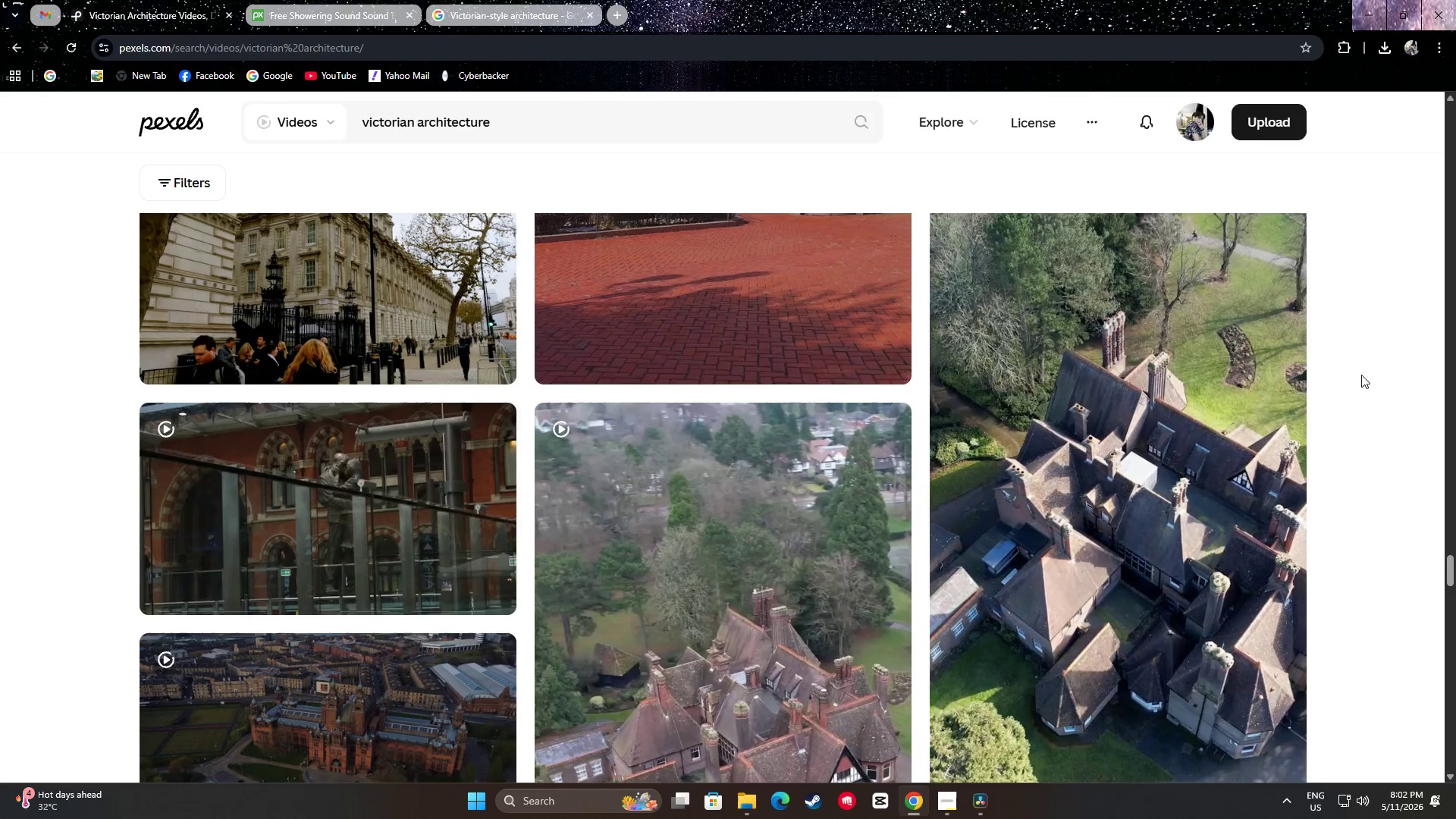 
mouse_move([447, 502])
 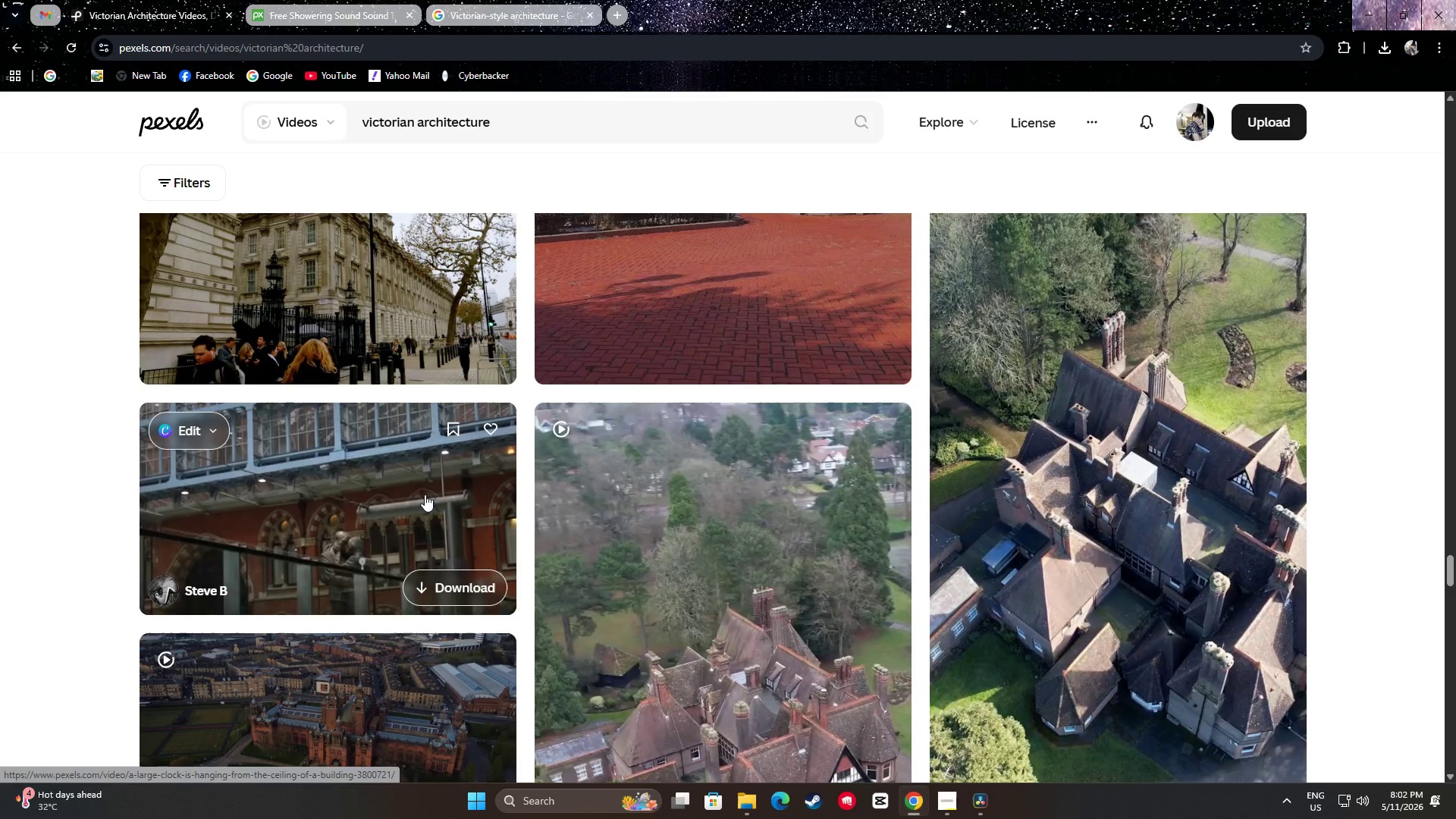 
scroll: coordinate [412, 486], scroll_direction: down, amount: 1.0
 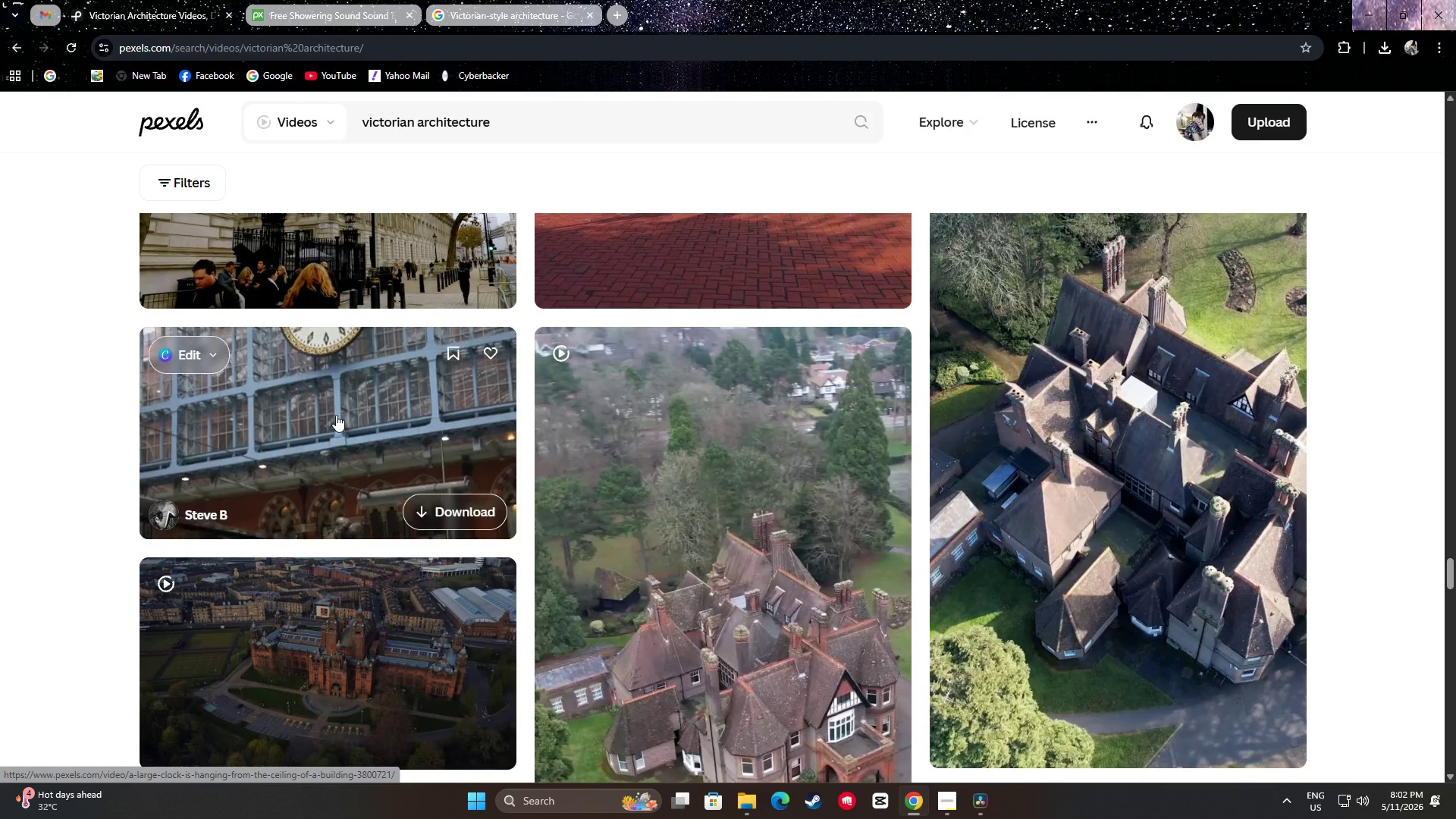 
scroll: coordinate [325, 478], scroll_direction: up, amount: 2.0
 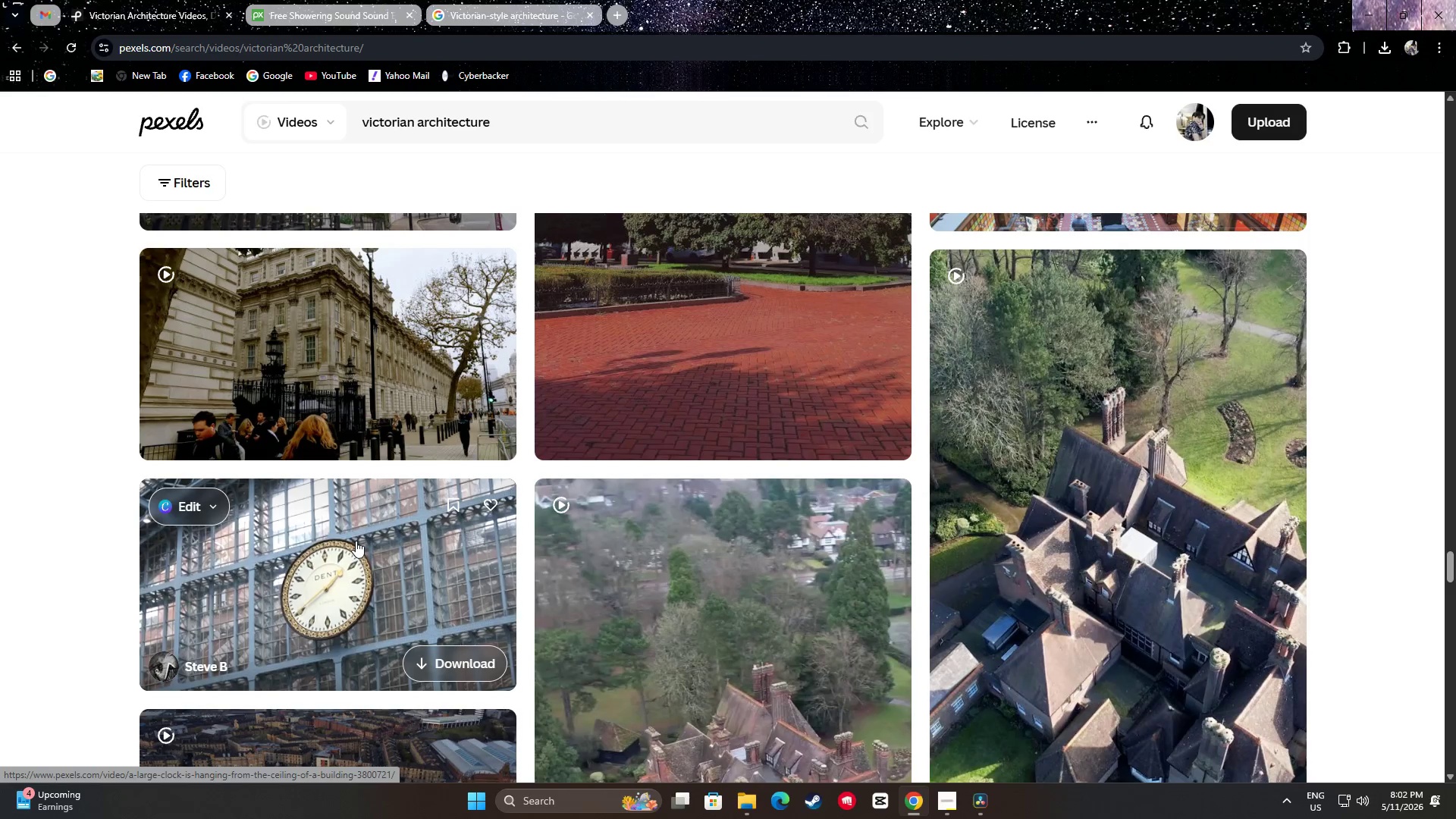 
scroll: coordinate [76, 498], scroll_direction: down, amount: 18.0
 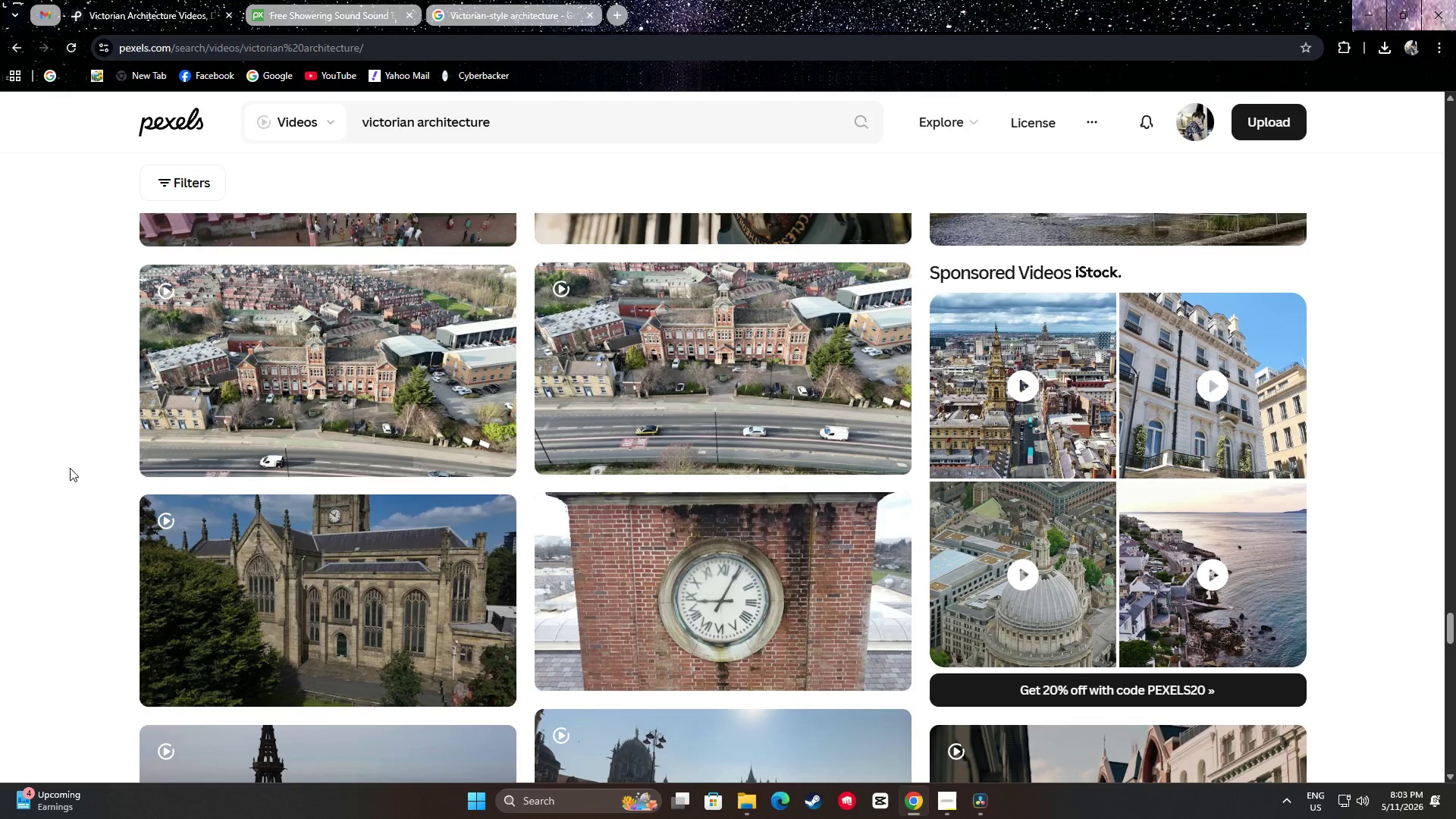 
scroll: coordinate [70, 468], scroll_direction: down, amount: 4.0
 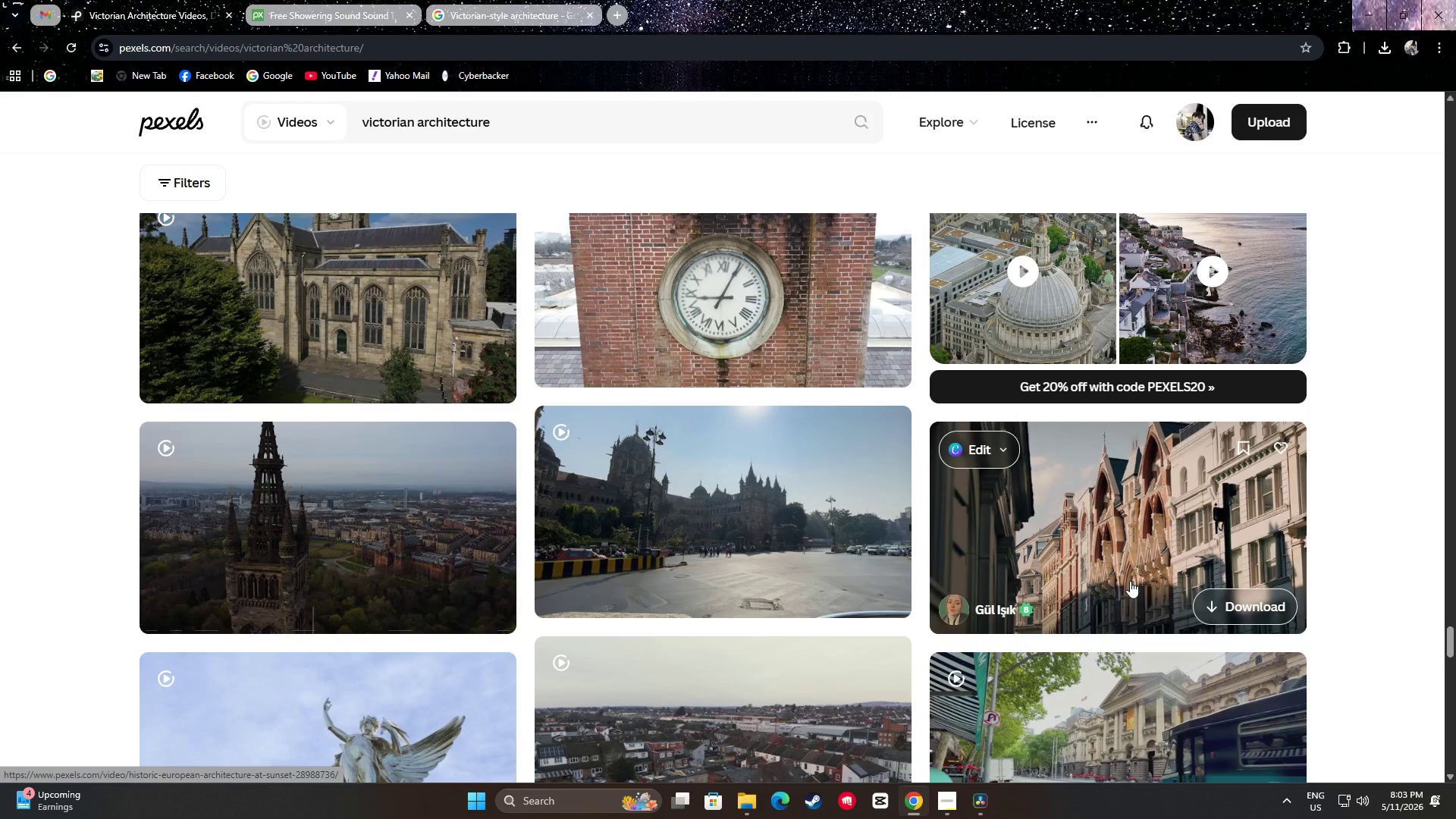 
wait(6.03)
 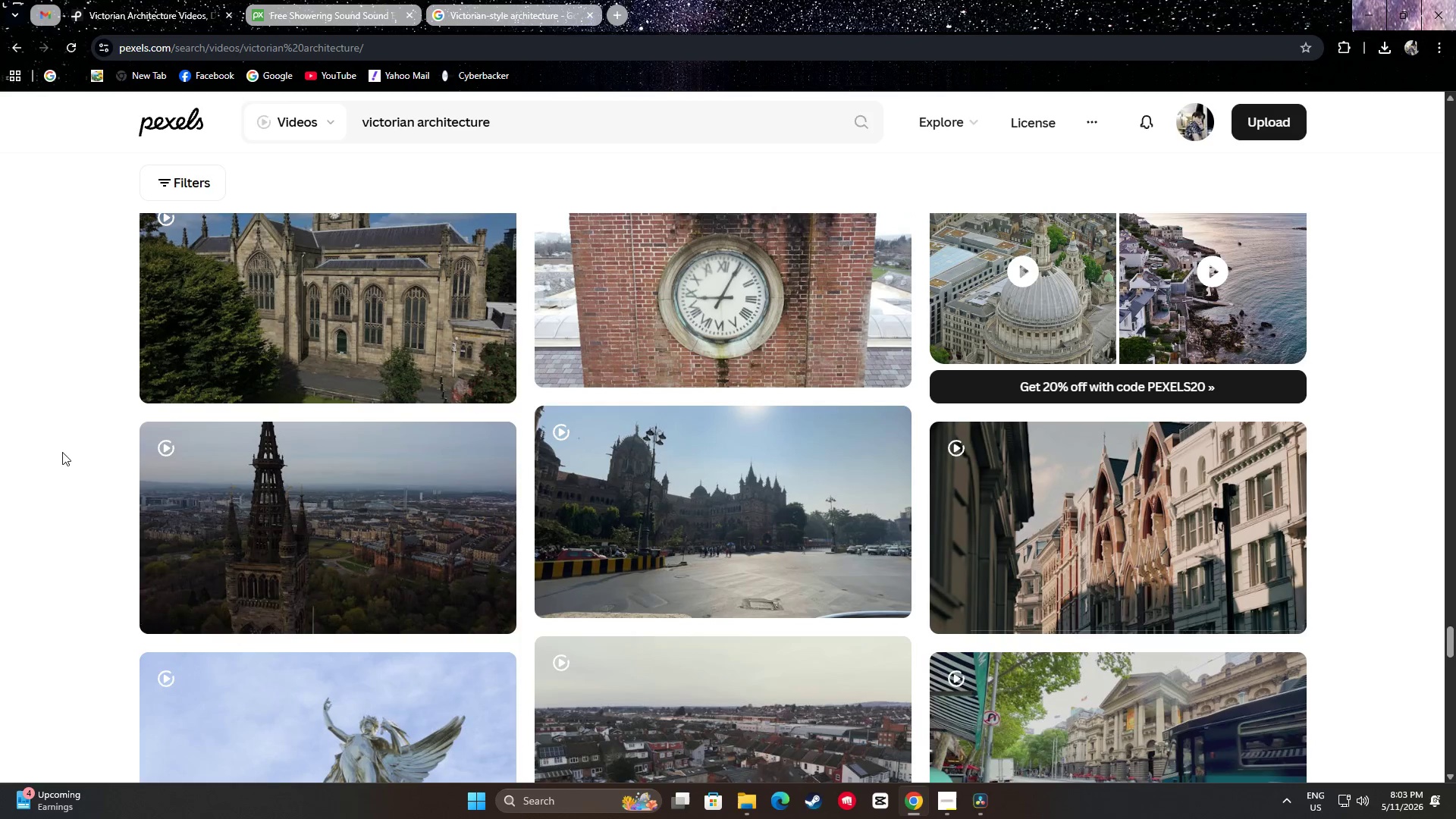 
scroll: coordinate [1138, 318], scroll_direction: down, amount: 5.0
 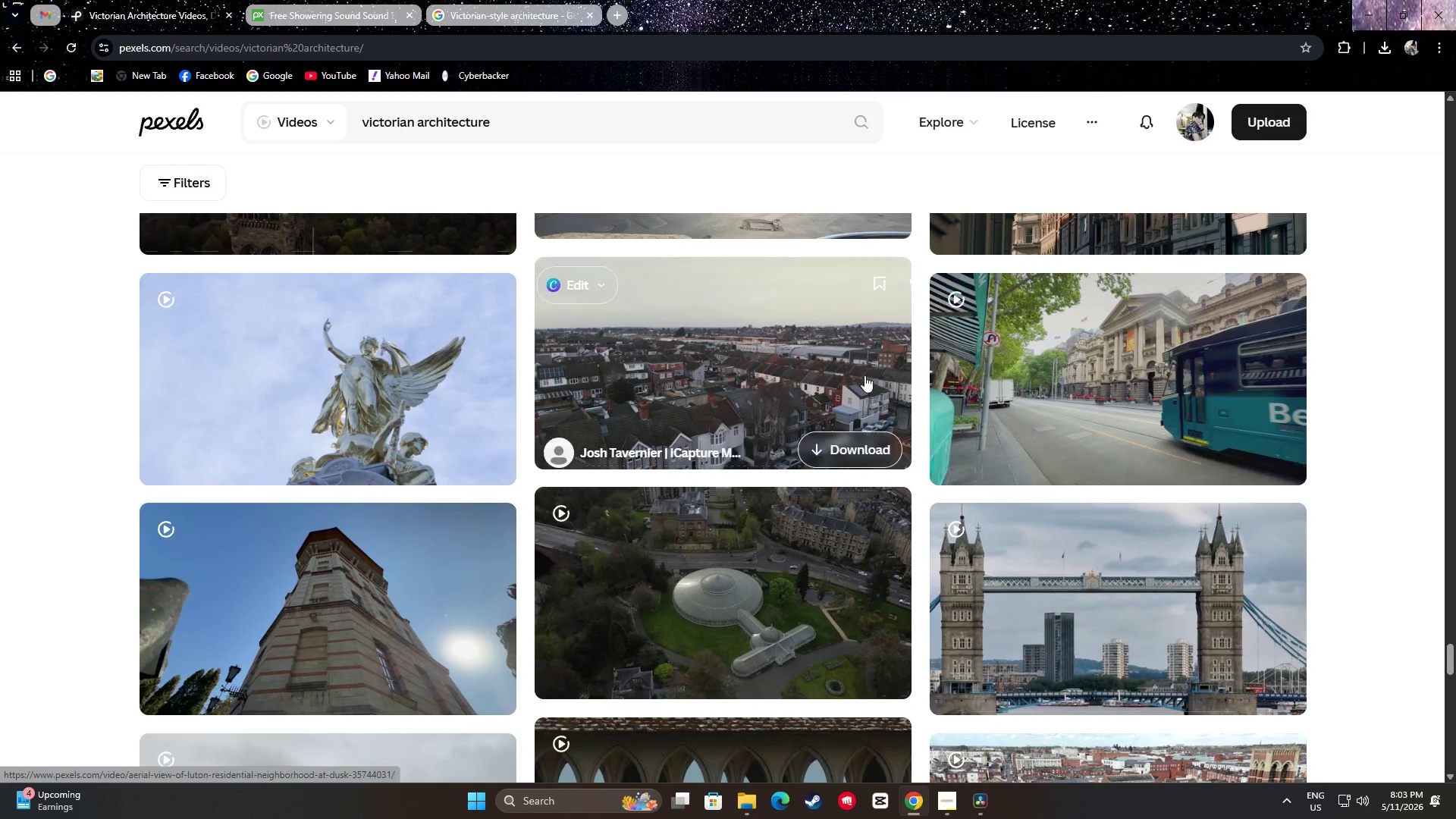 
mouse_move([836, 360])
 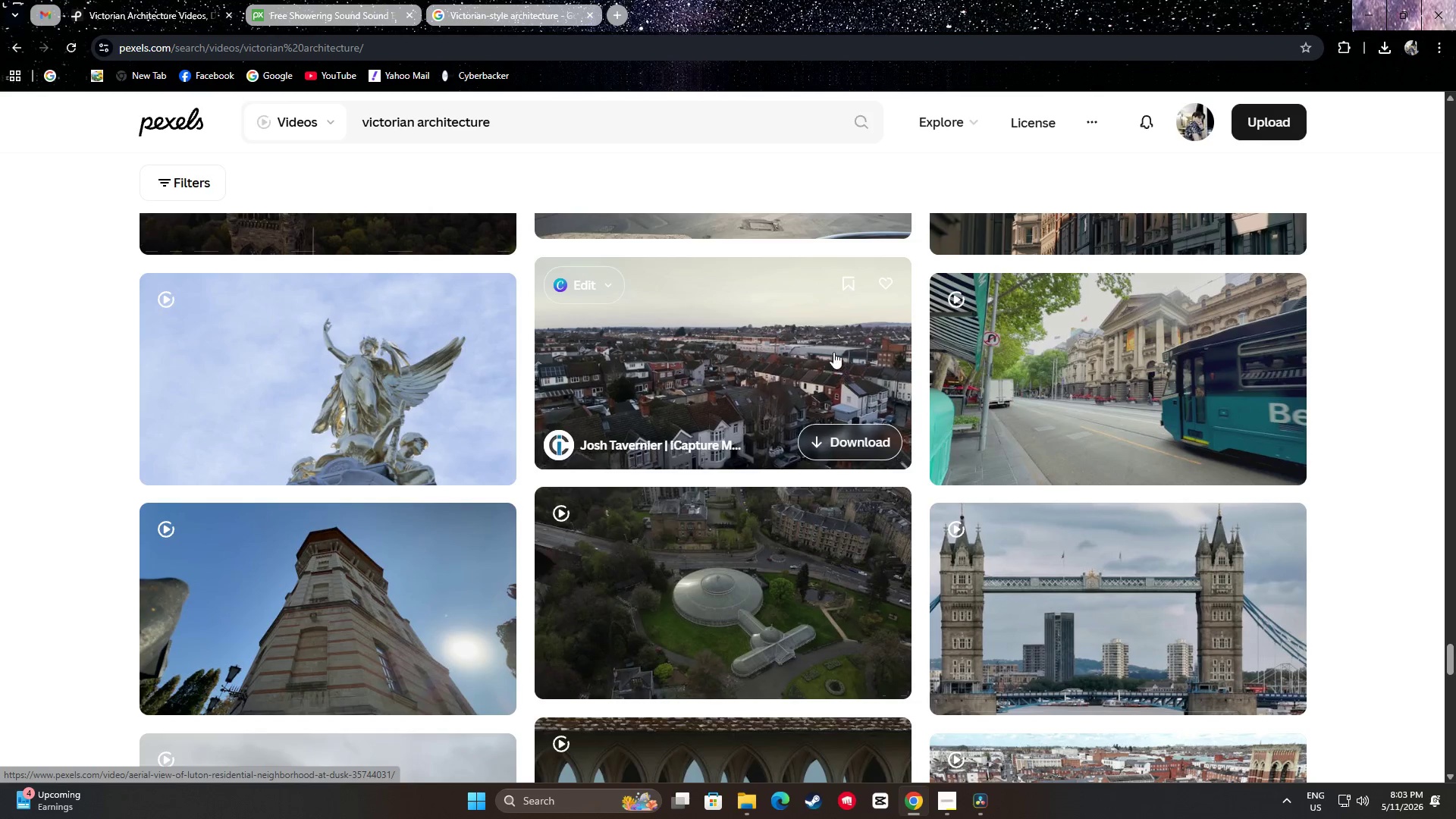 
scroll: coordinate [752, 393], scroll_direction: down, amount: 19.0
 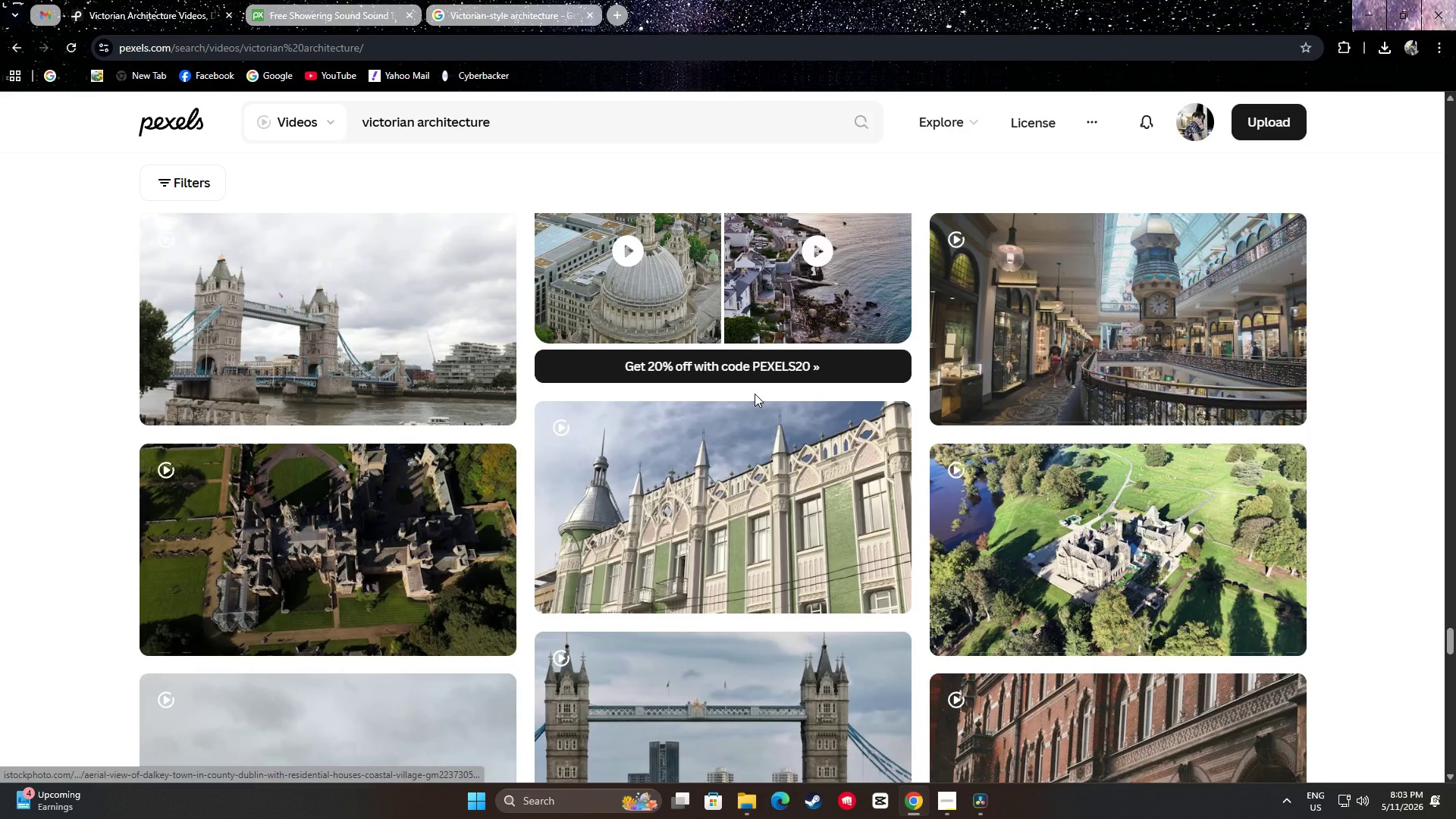 
scroll: coordinate [717, 398], scroll_direction: down, amount: 13.0
 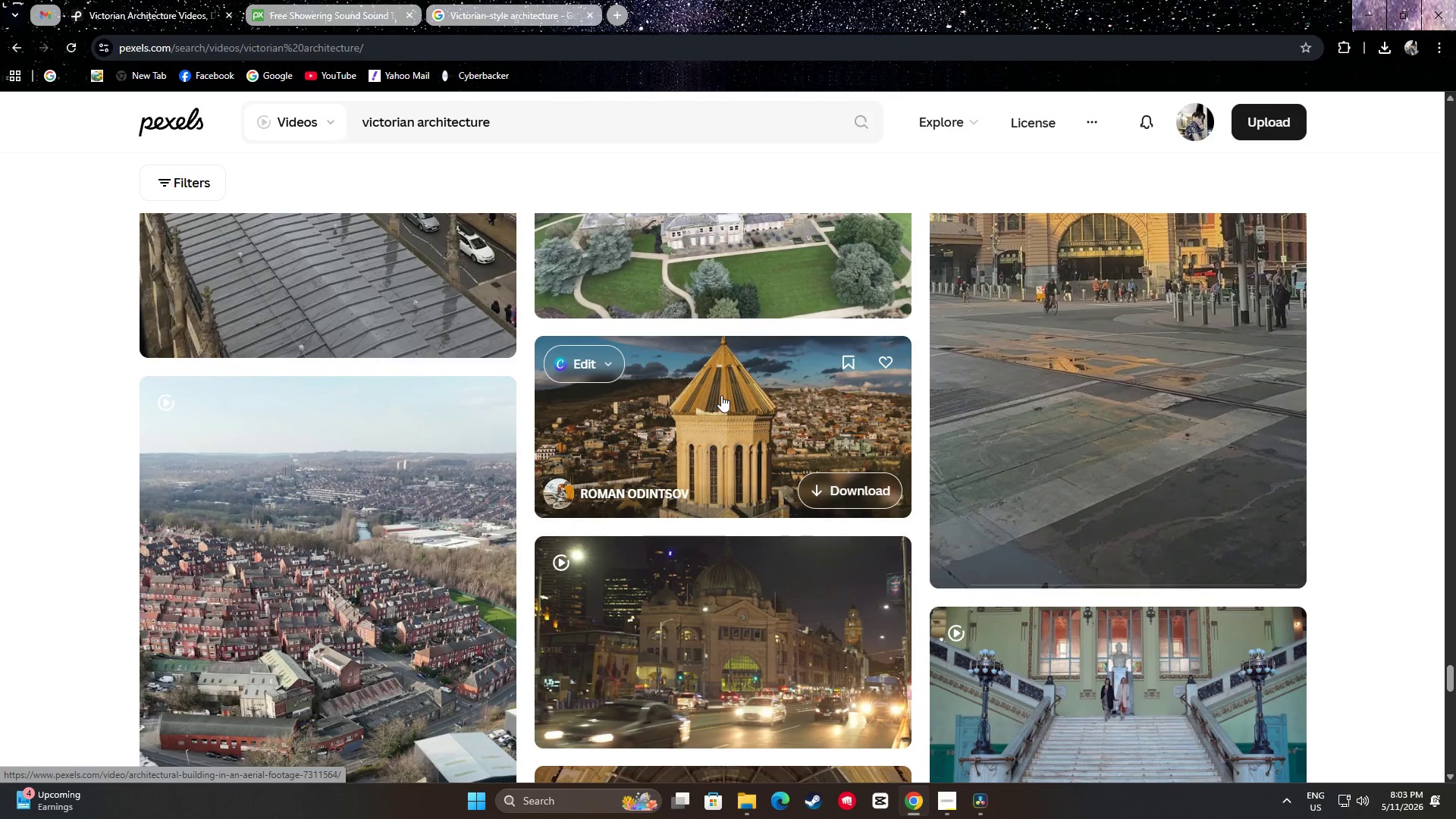 
scroll: coordinate [732, 397], scroll_direction: up, amount: 2.0
 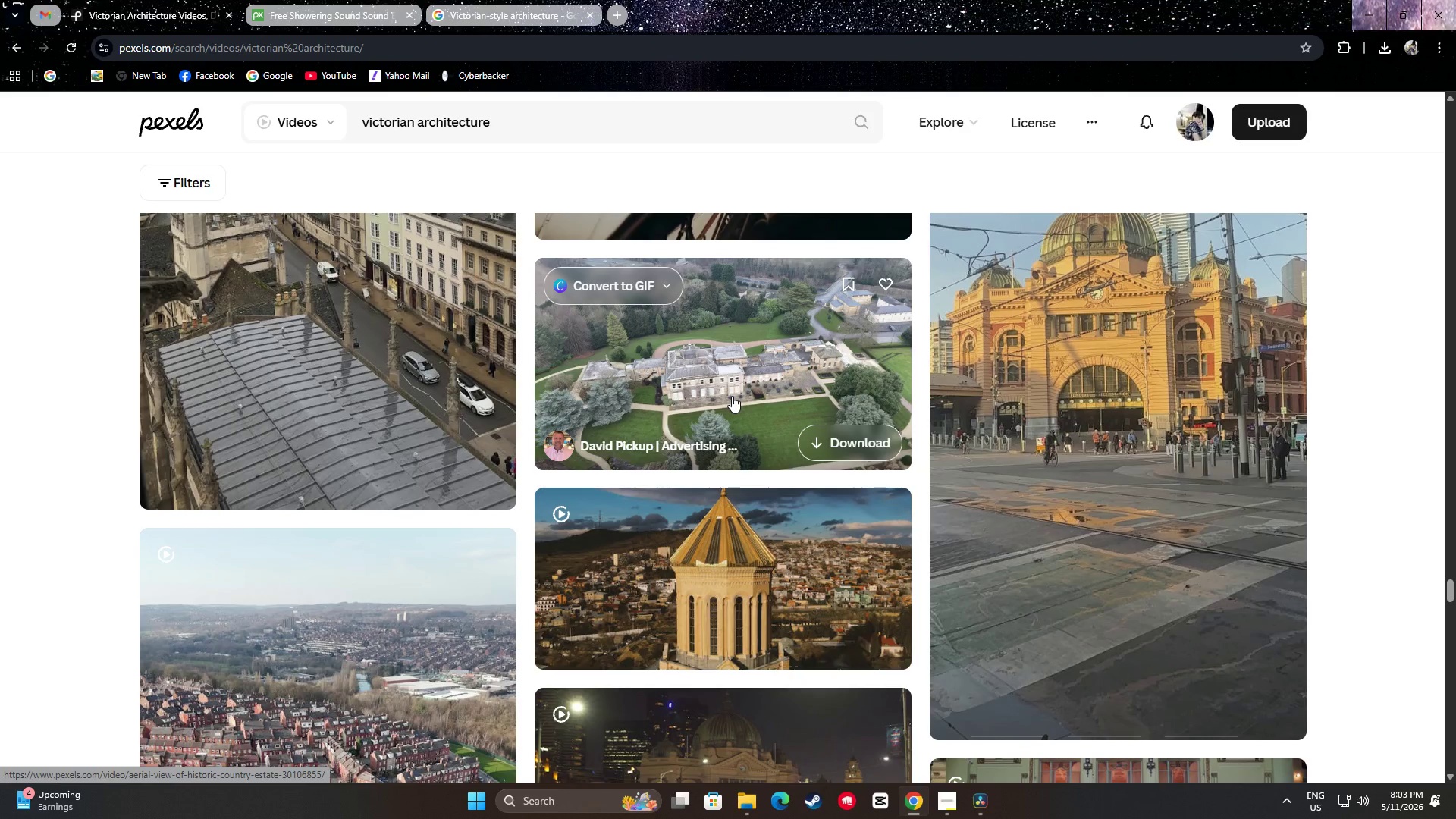 
scroll: coordinate [869, 354], scroll_direction: down, amount: 16.0
 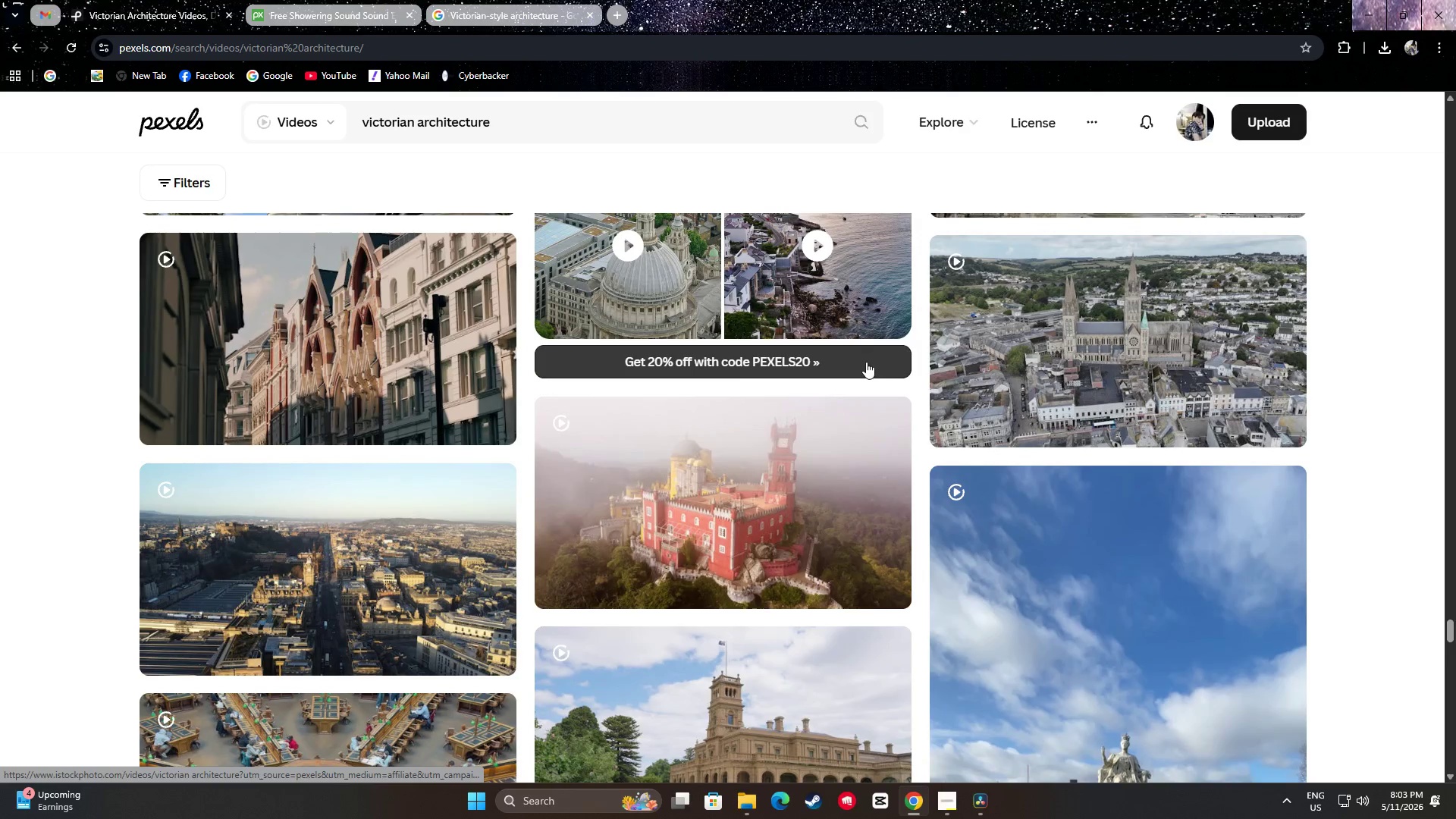 
scroll: coordinate [838, 387], scroll_direction: down, amount: 5.0
 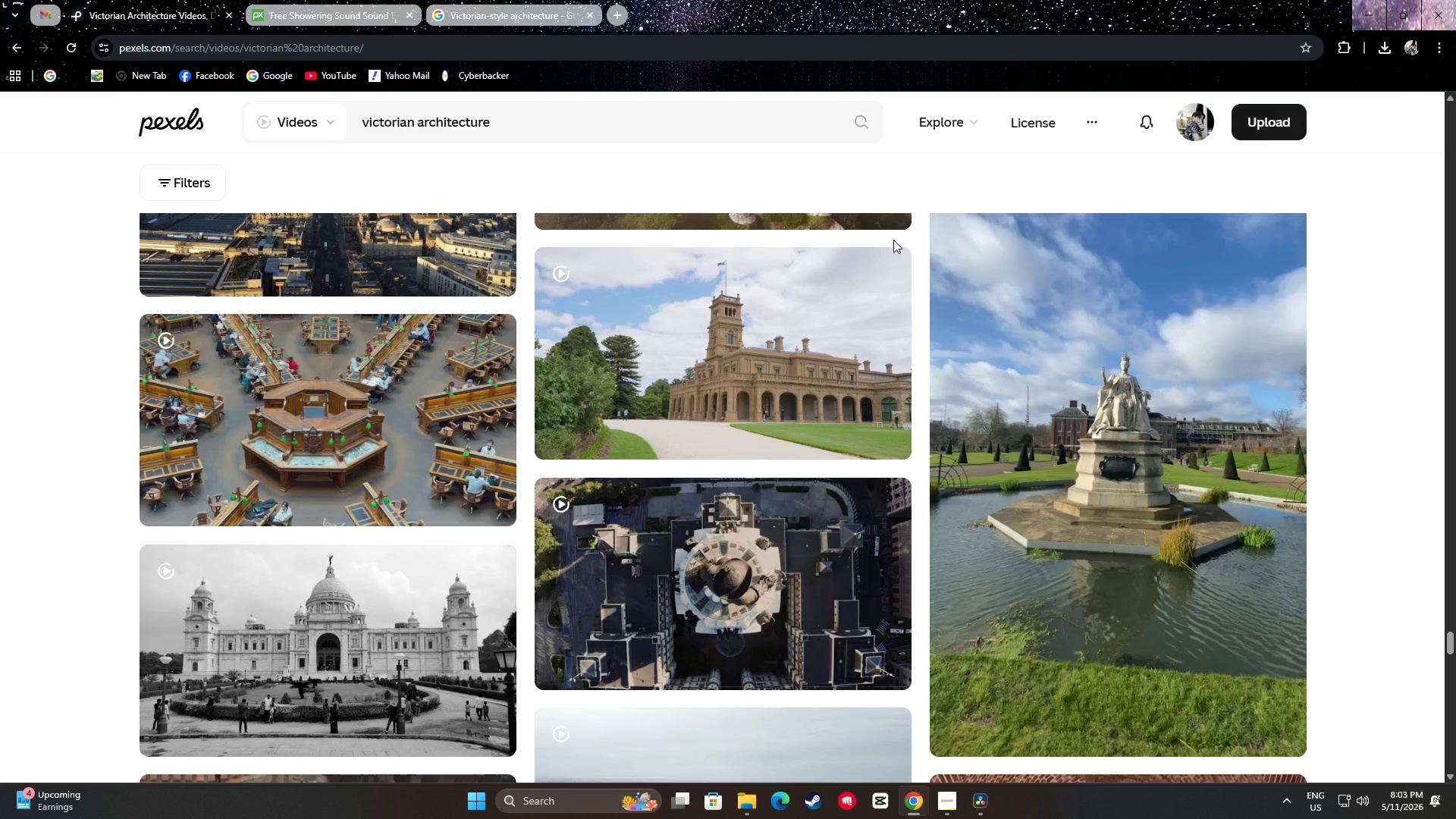 
wait(14.8)
 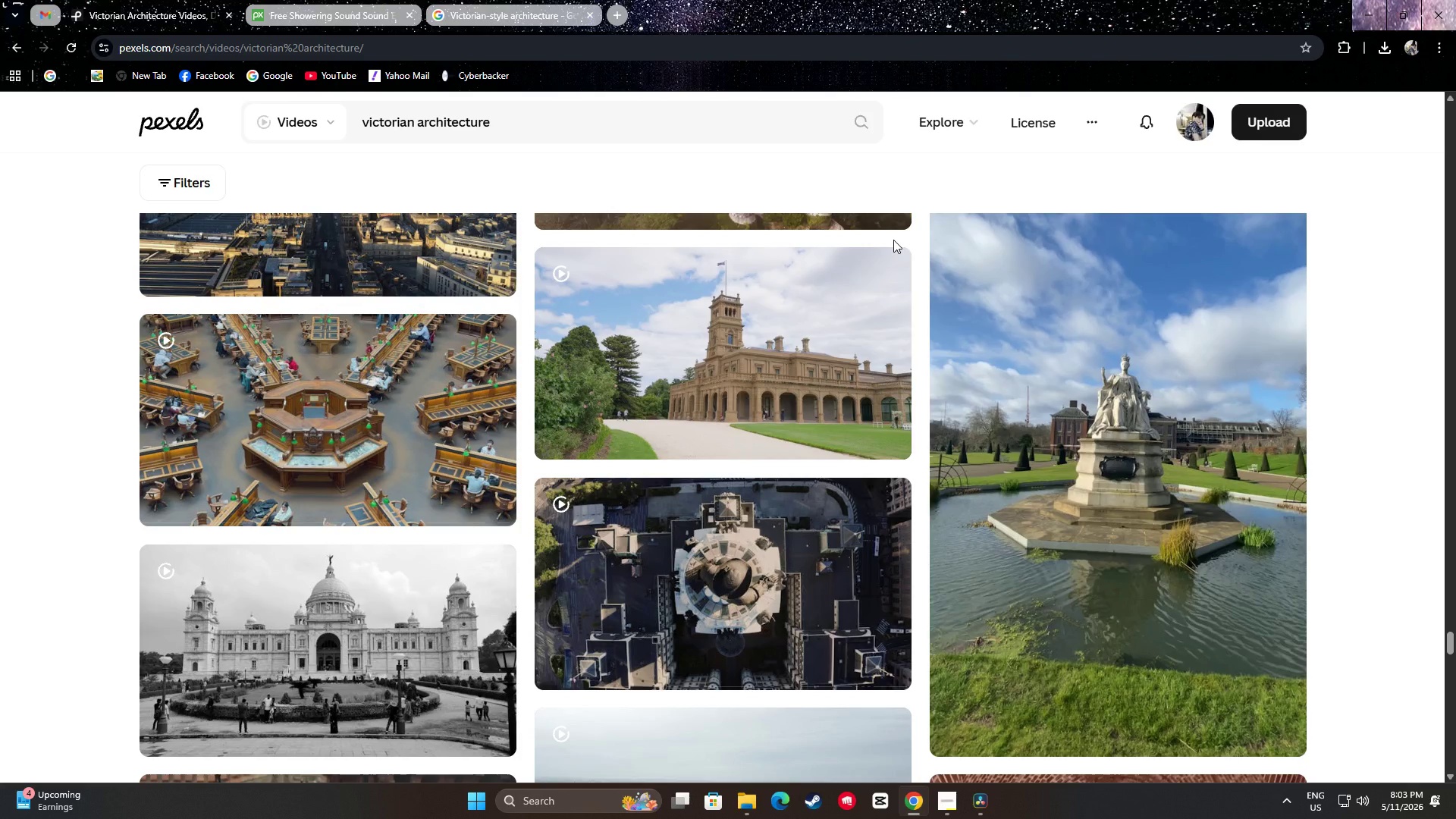 
scroll: coordinate [1382, 420], scroll_direction: down, amount: 19.0
 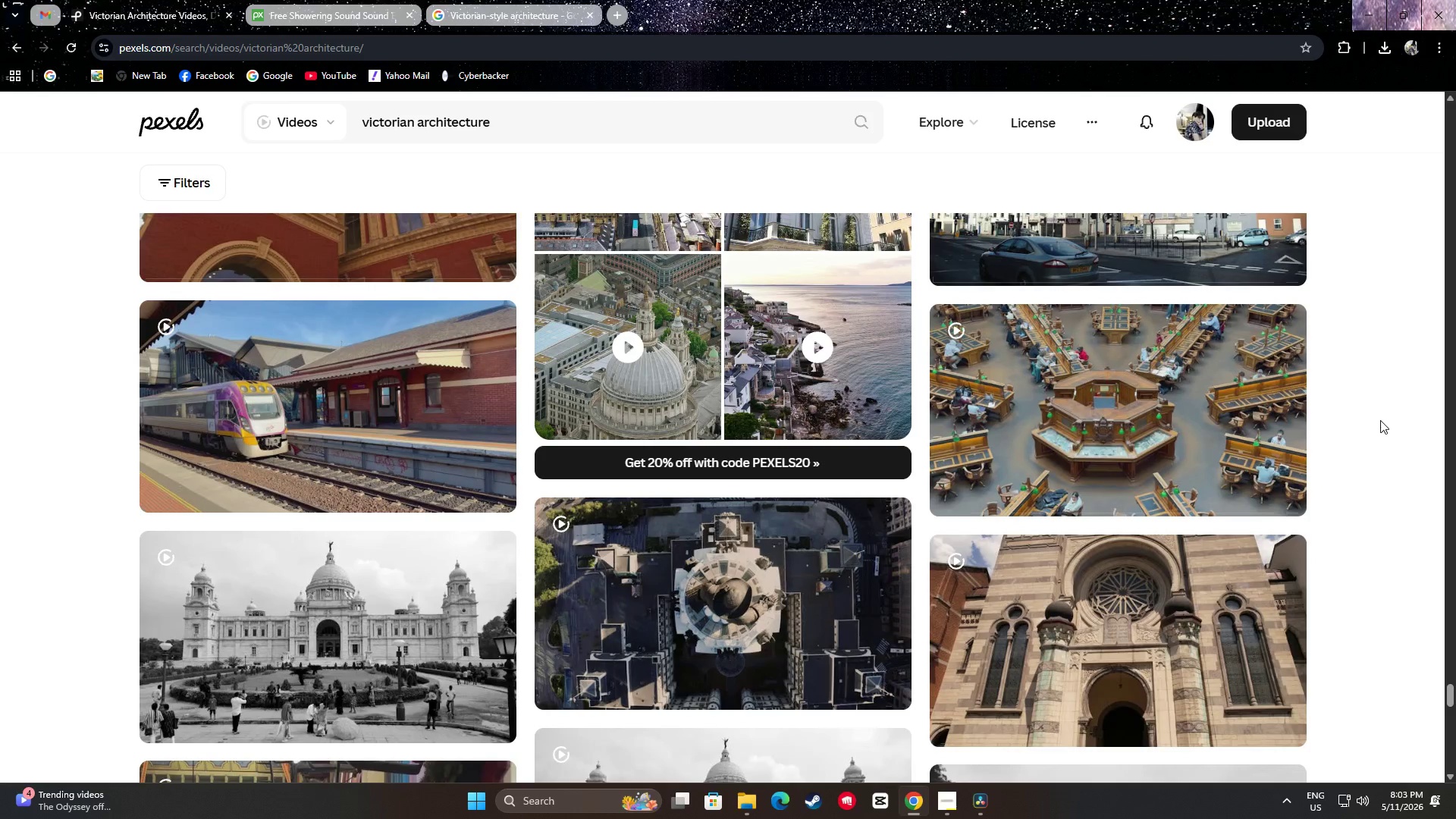 
scroll: coordinate [1369, 420], scroll_direction: down, amount: 15.0
 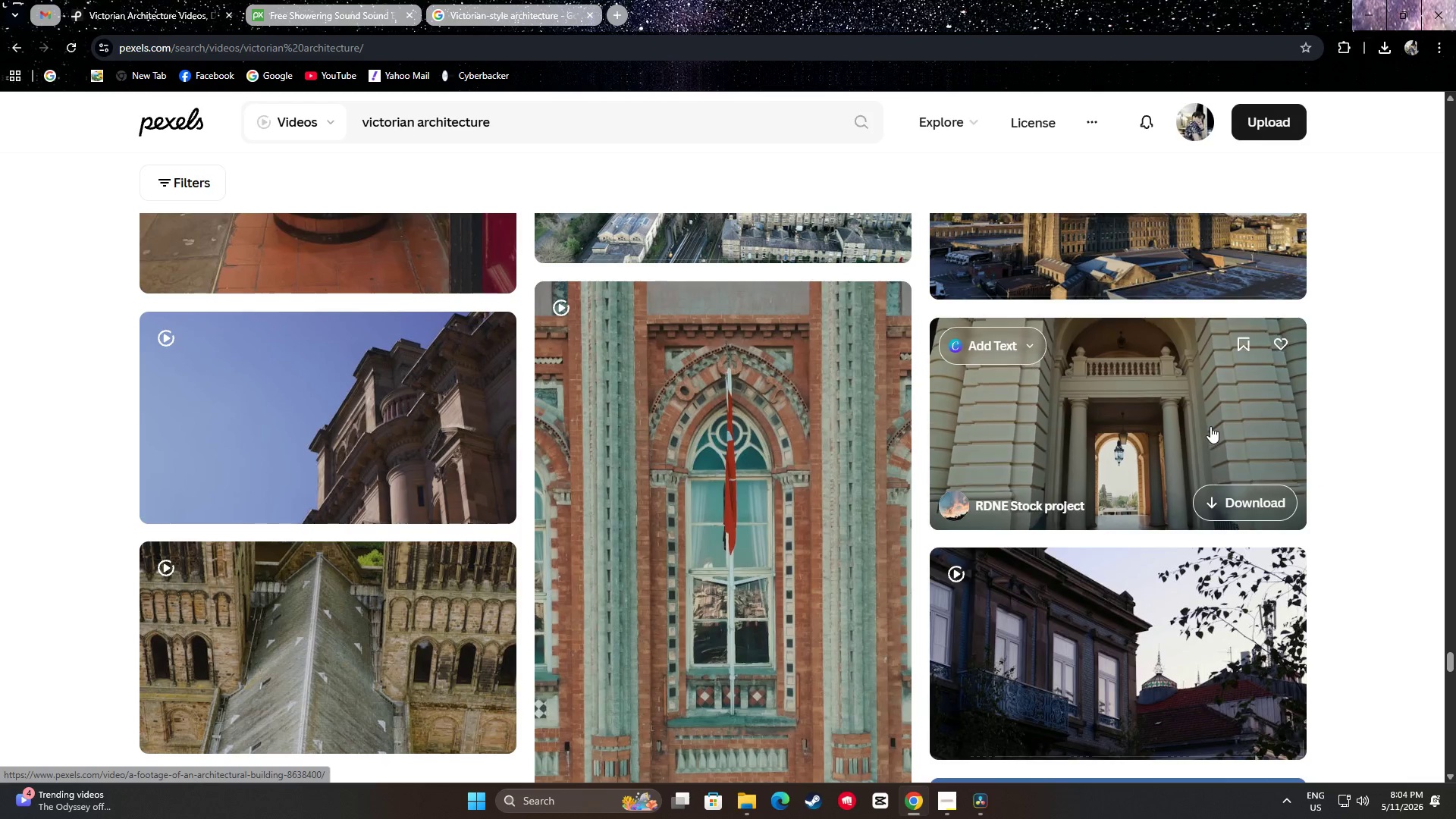 
wait(9.64)
 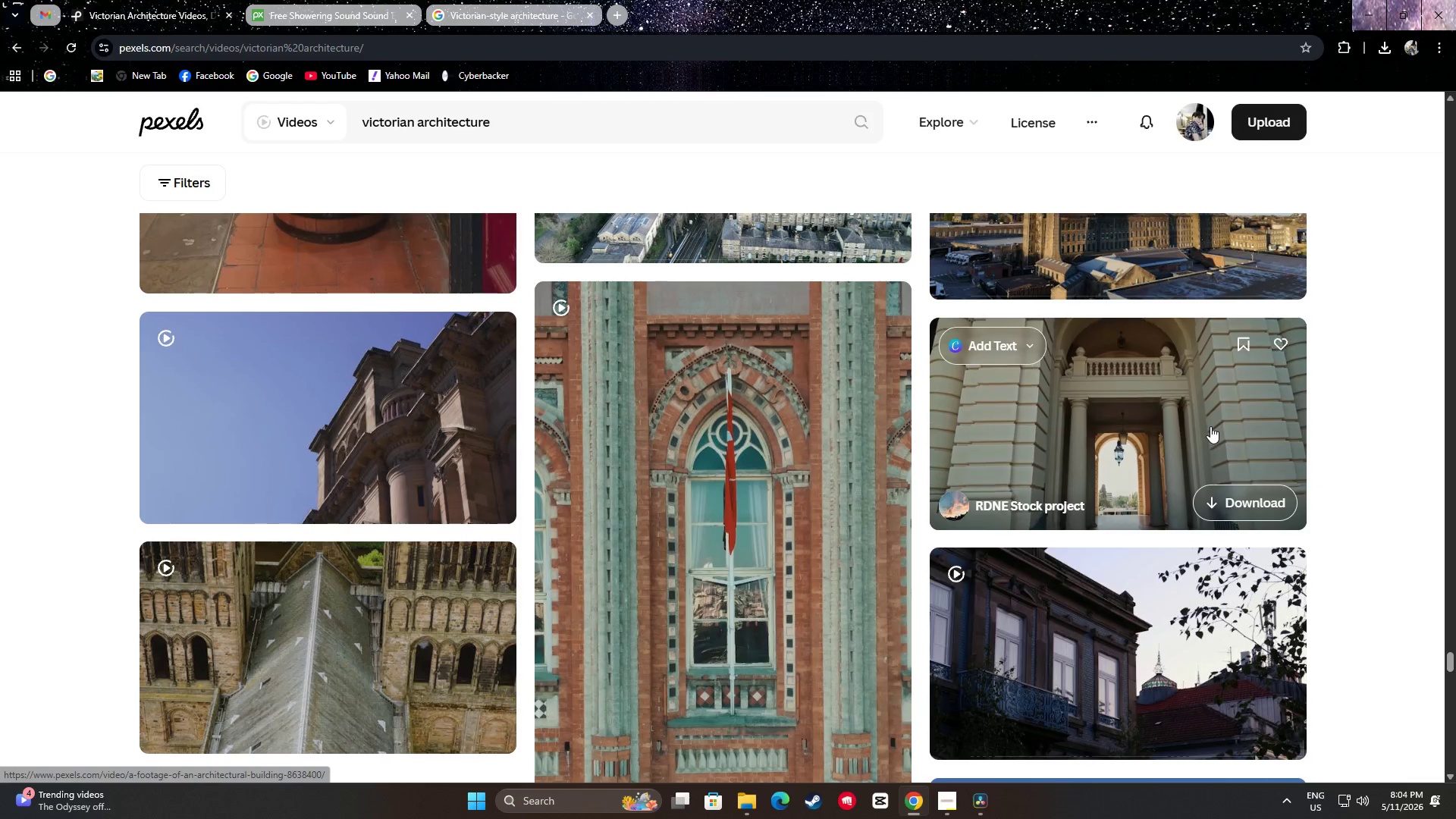 
scroll: coordinate [1134, 403], scroll_direction: down, amount: 16.0
 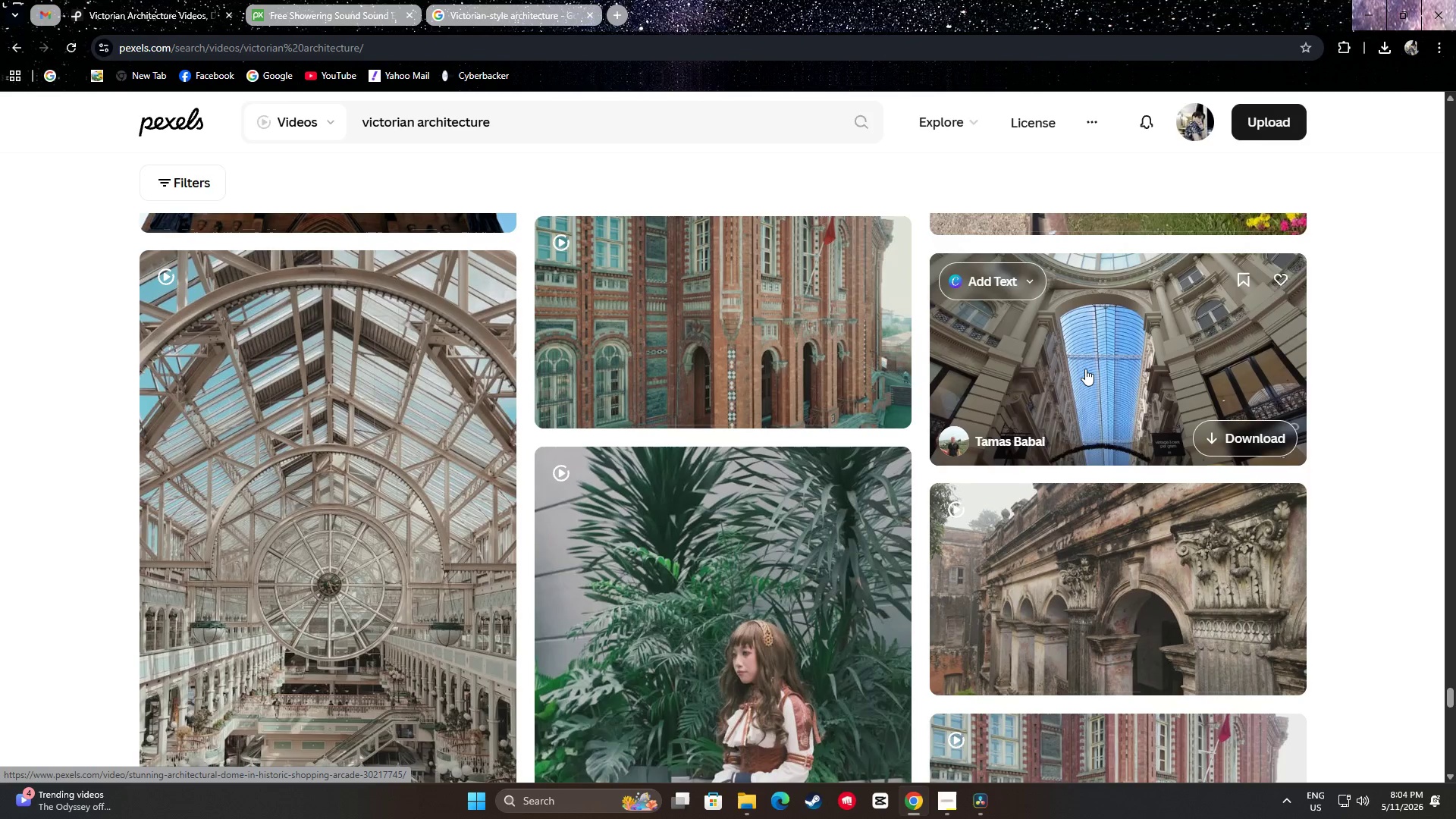 
wait(20.1)
 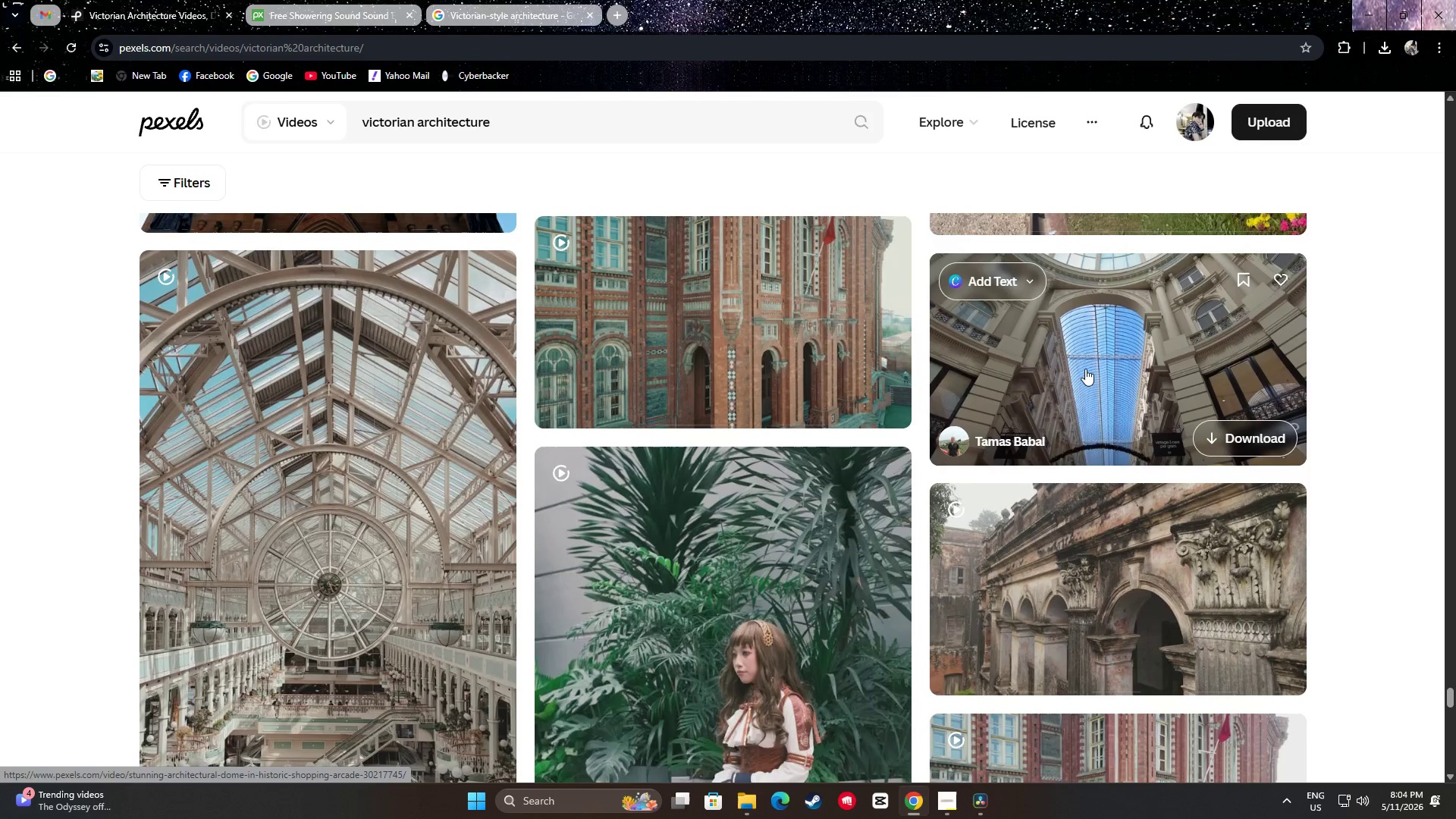 
scroll: coordinate [1389, 366], scroll_direction: down, amount: 16.0
 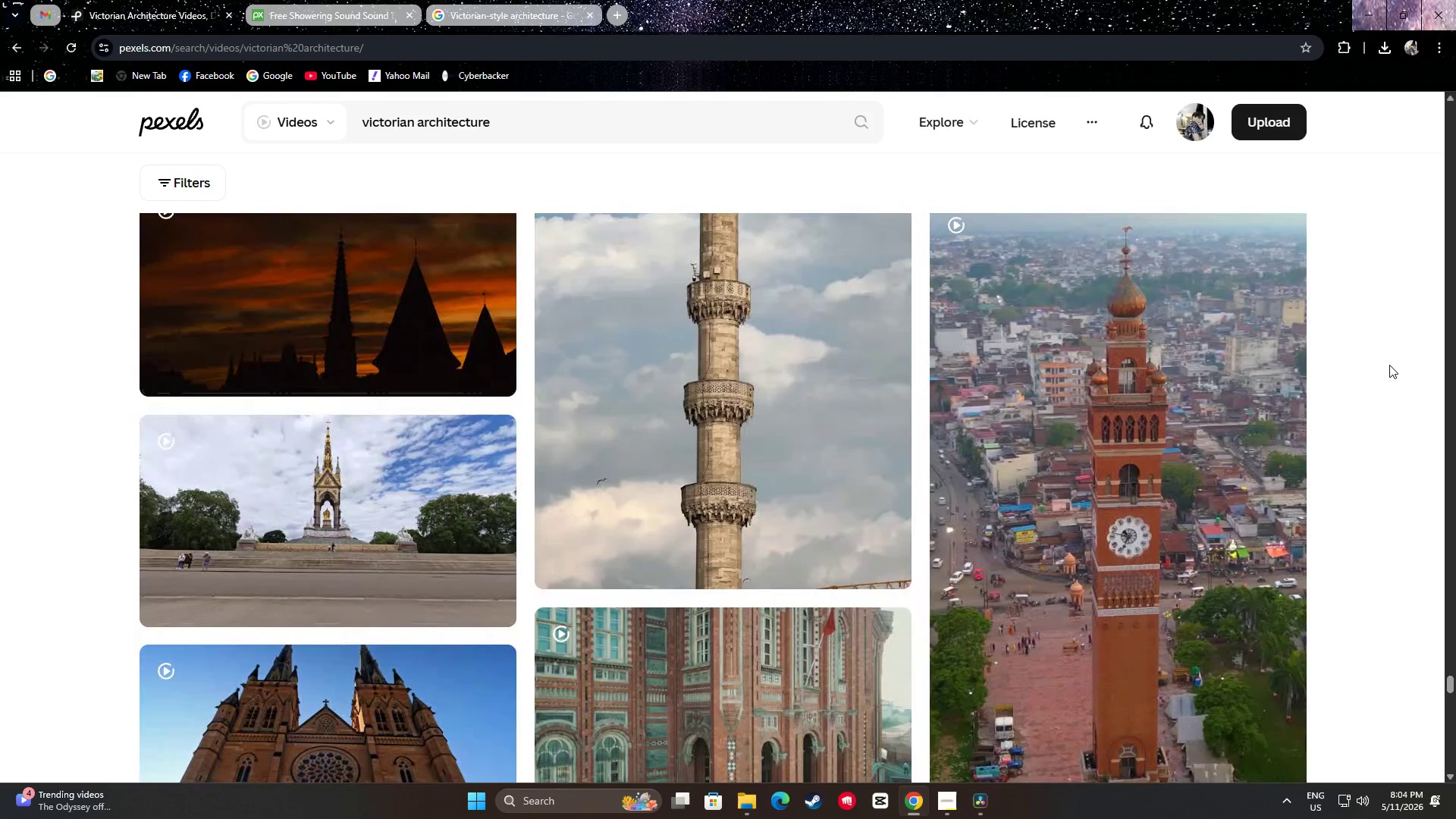 
scroll: coordinate [1389, 363], scroll_direction: down, amount: 19.0
 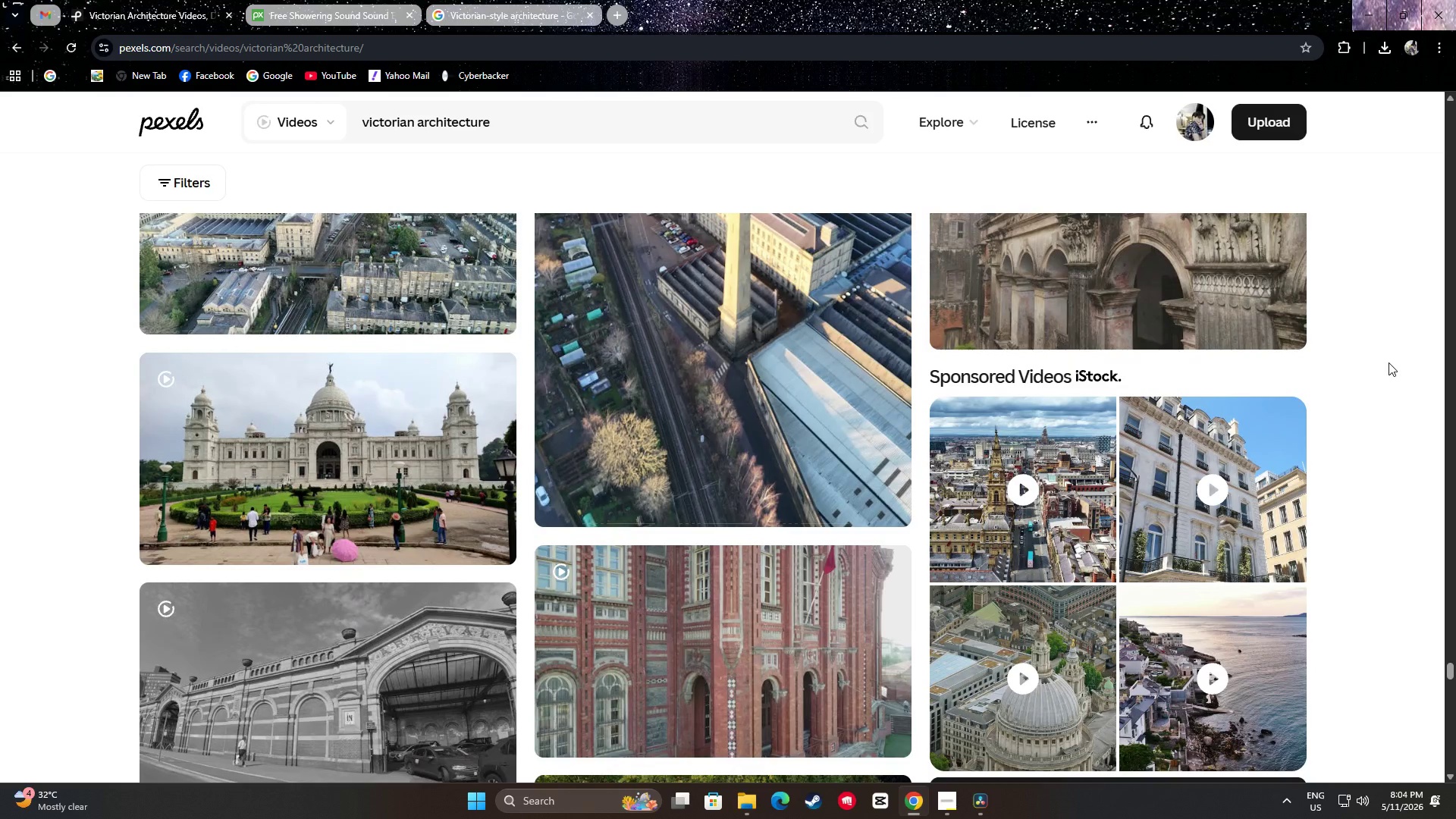 
scroll: coordinate [1389, 362], scroll_direction: down, amount: 4.0
 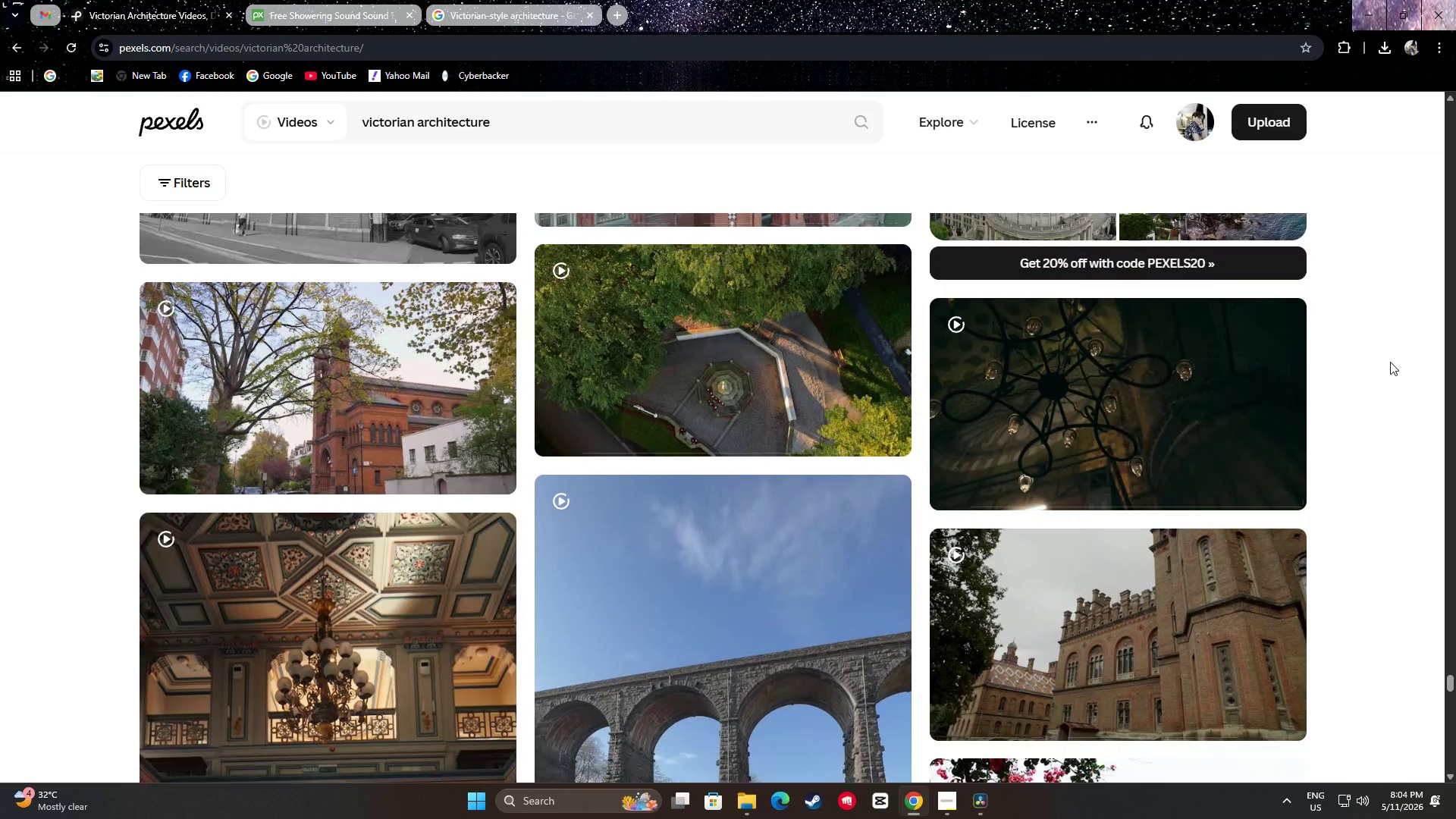 
mouse_move([1217, 377])
 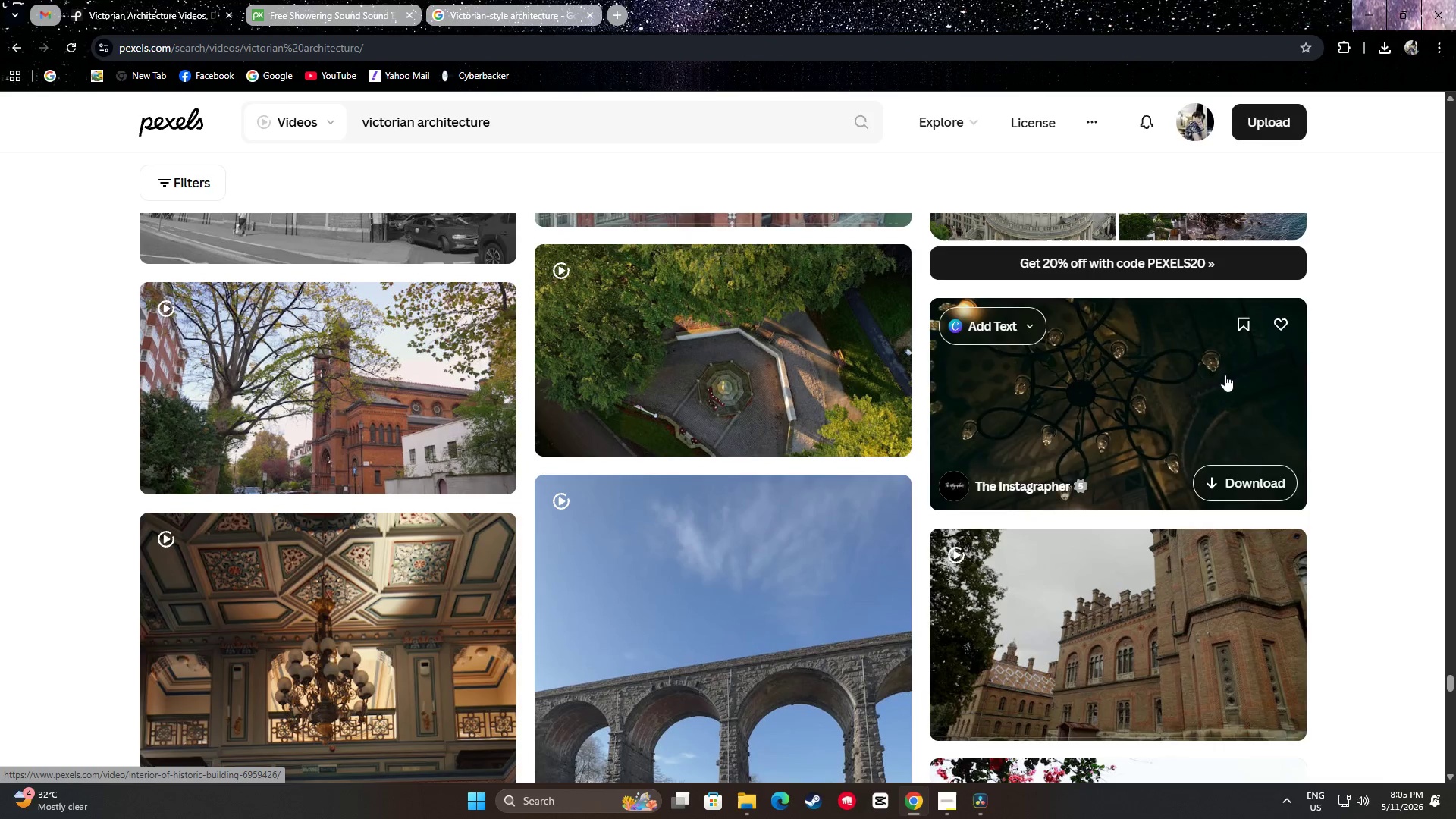 
scroll: coordinate [1215, 373], scroll_direction: down, amount: 1.0
 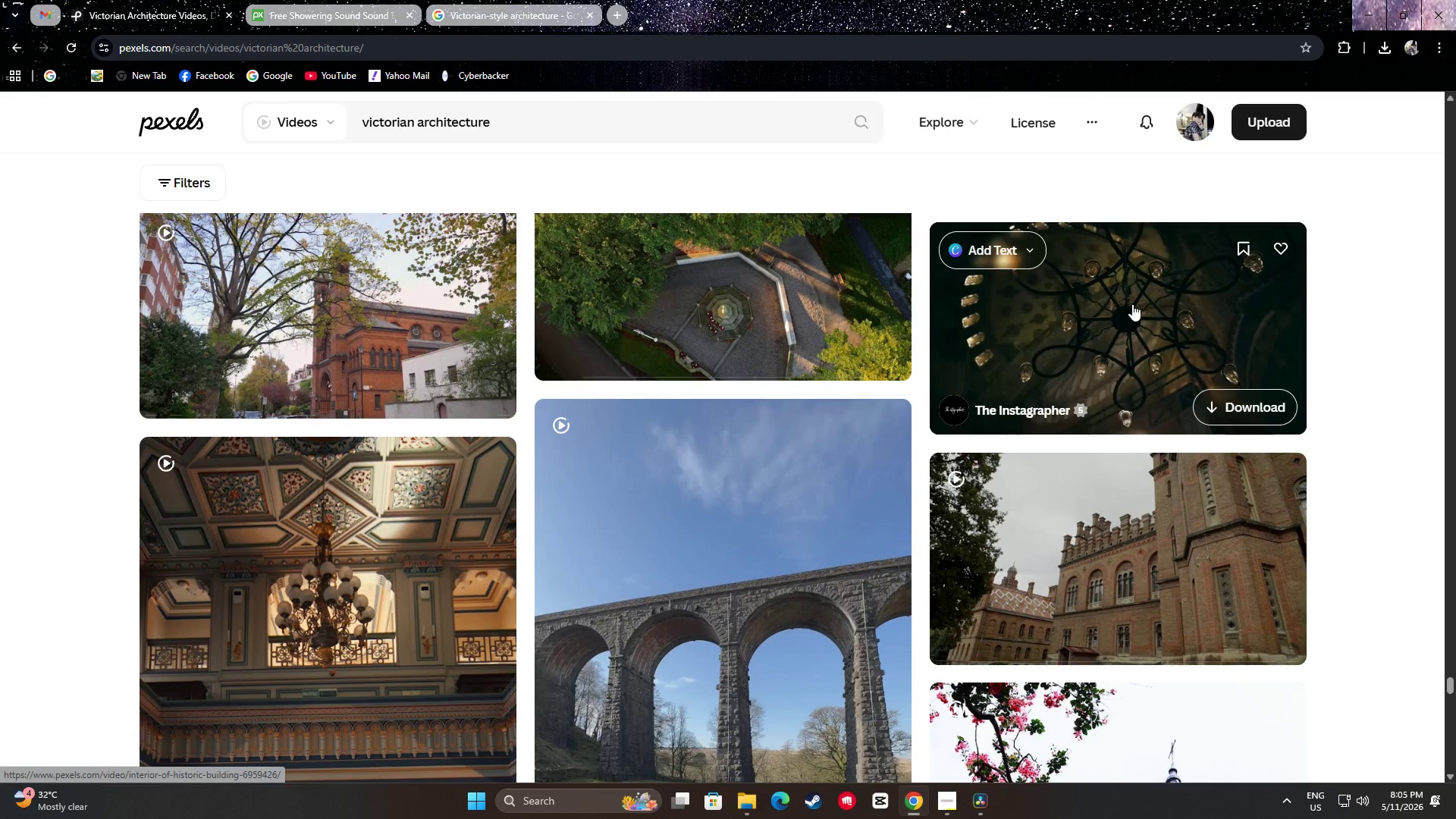 
scroll: coordinate [1141, 327], scroll_direction: up, amount: 1.0
 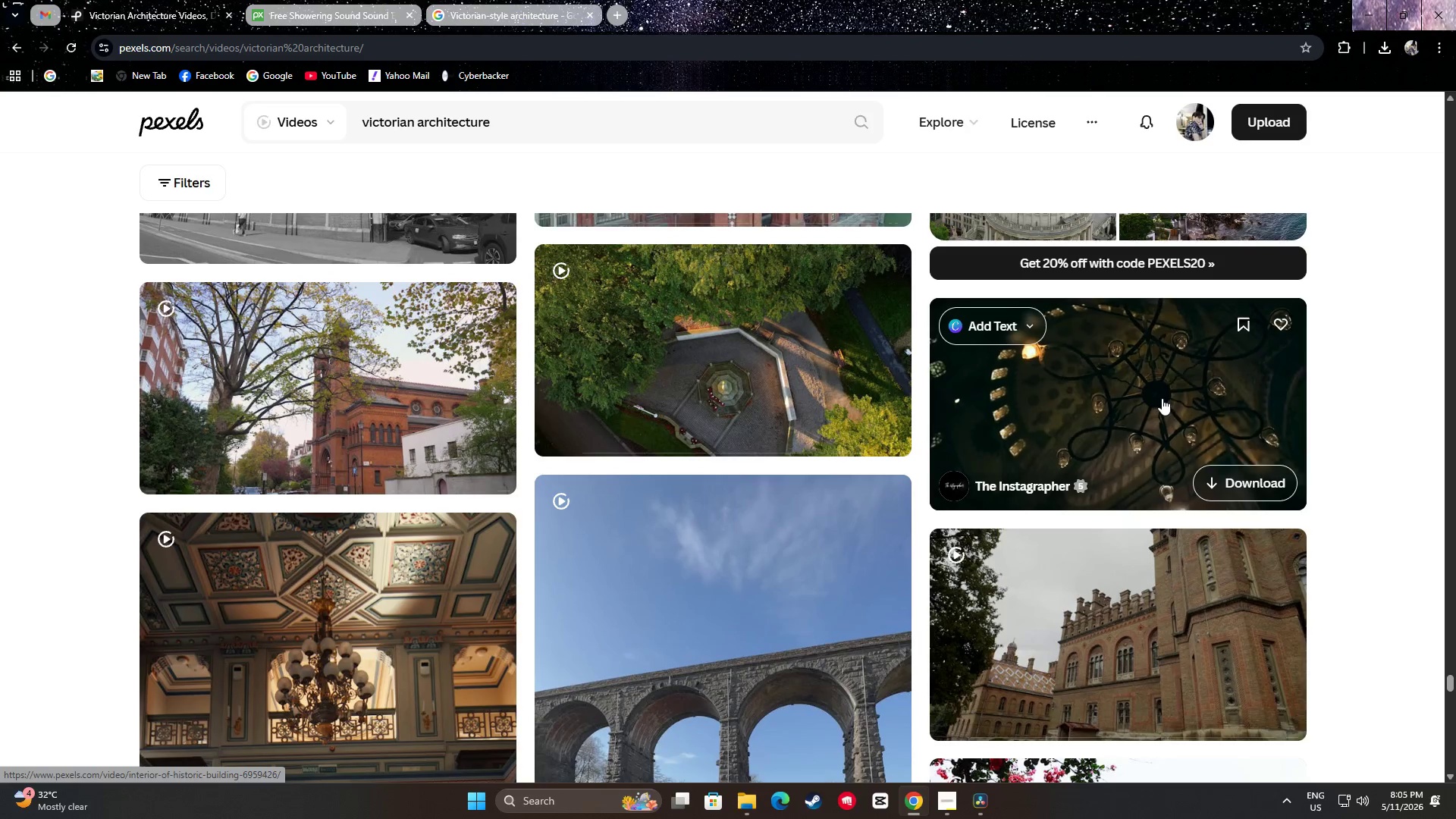 
scroll: coordinate [1225, 392], scroll_direction: down, amount: 12.0
 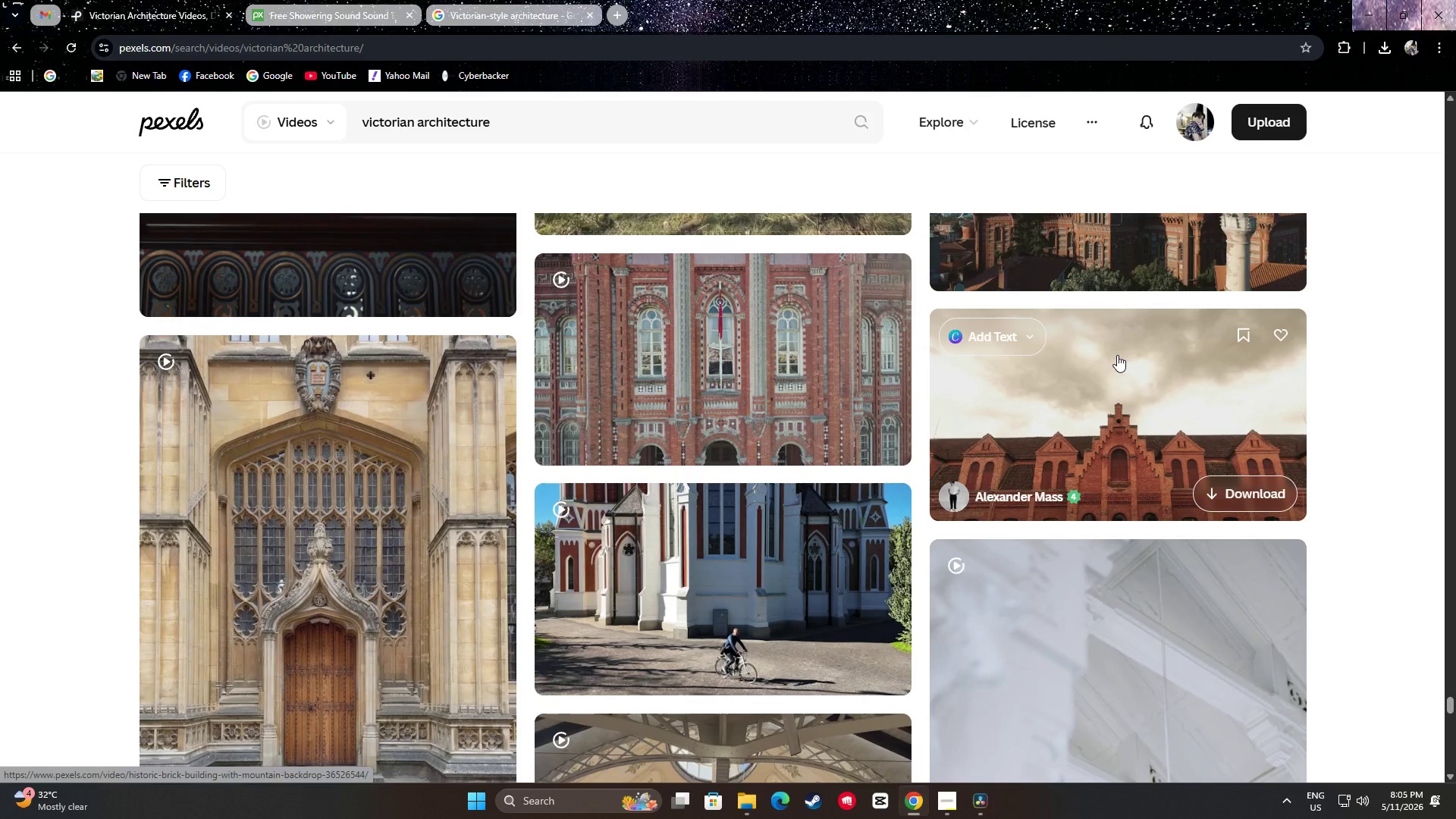 
scroll: coordinate [1119, 359], scroll_direction: down, amount: 2.0
 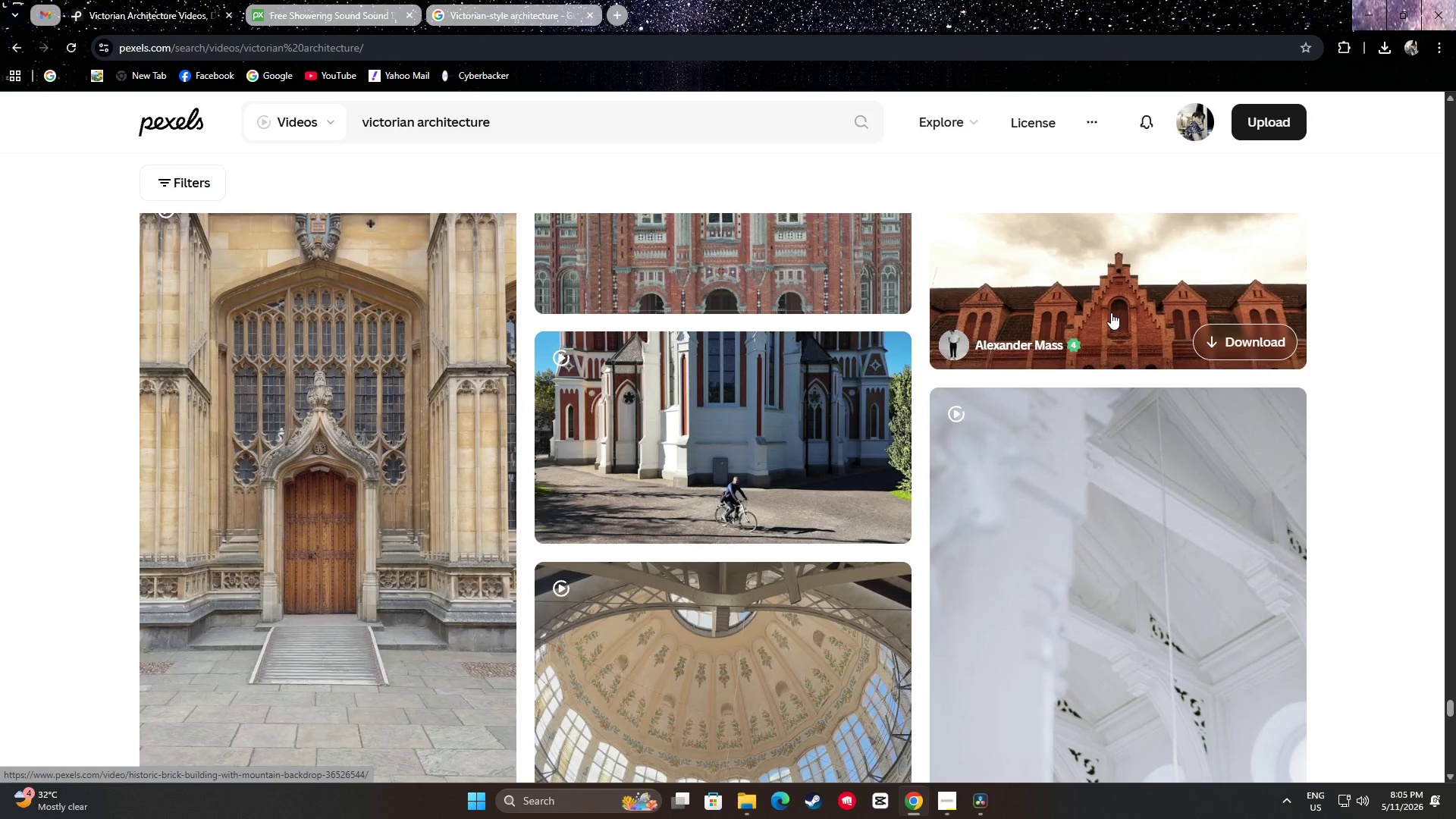 
scroll: coordinate [1111, 314], scroll_direction: up, amount: 2.0
 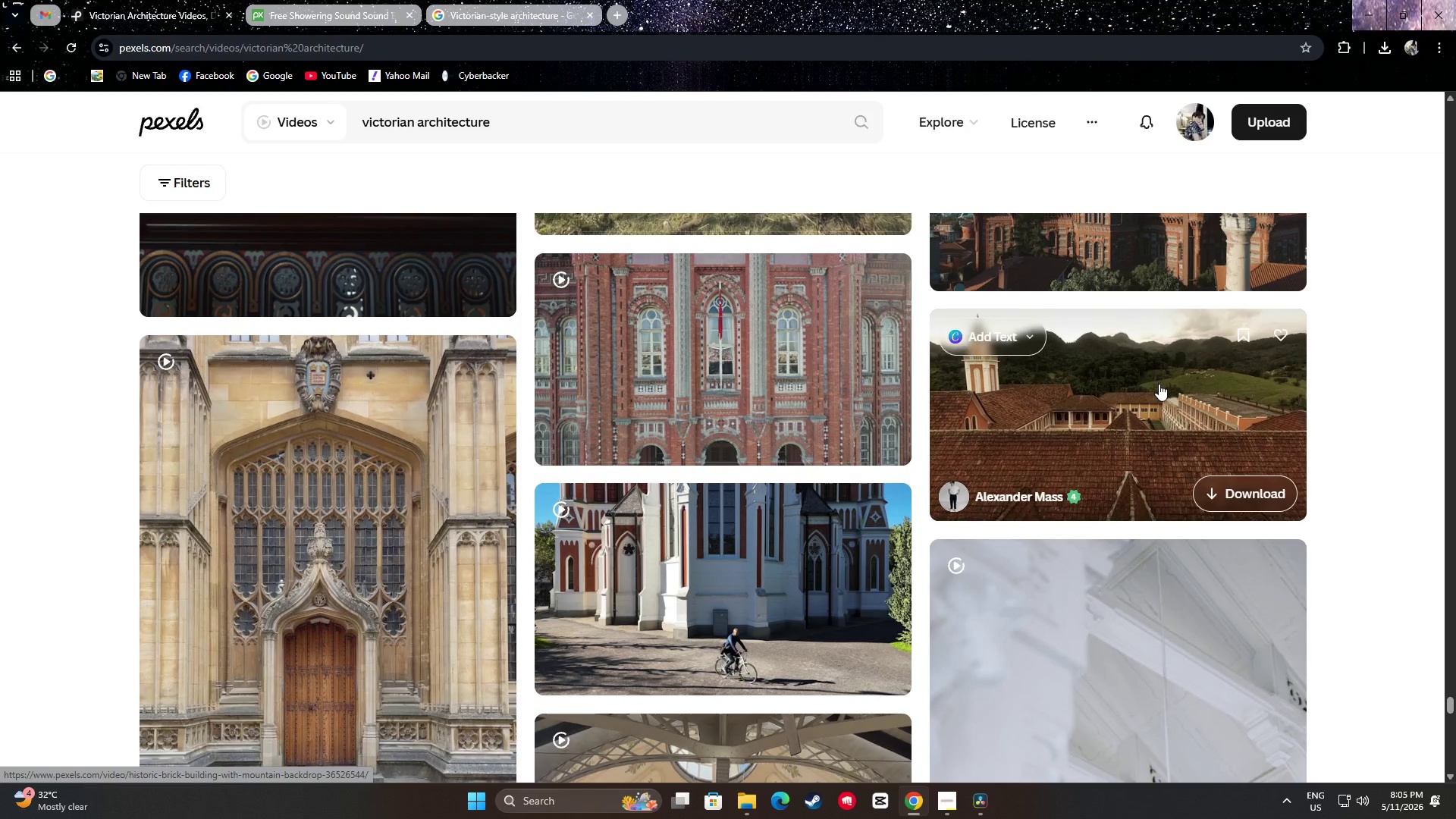 
wait(12.68)
 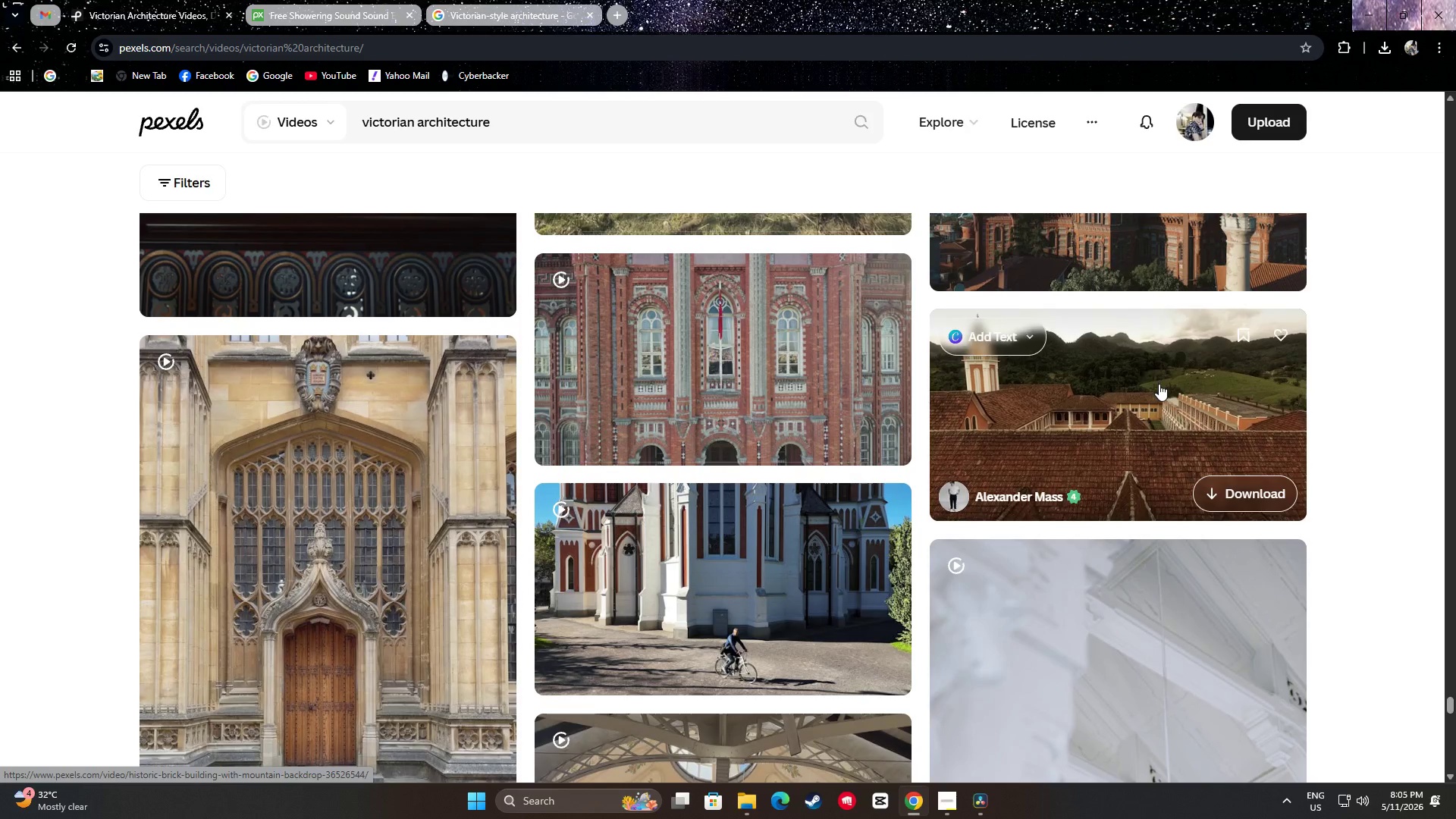 
scroll: coordinate [1347, 405], scroll_direction: down, amount: 4.0
 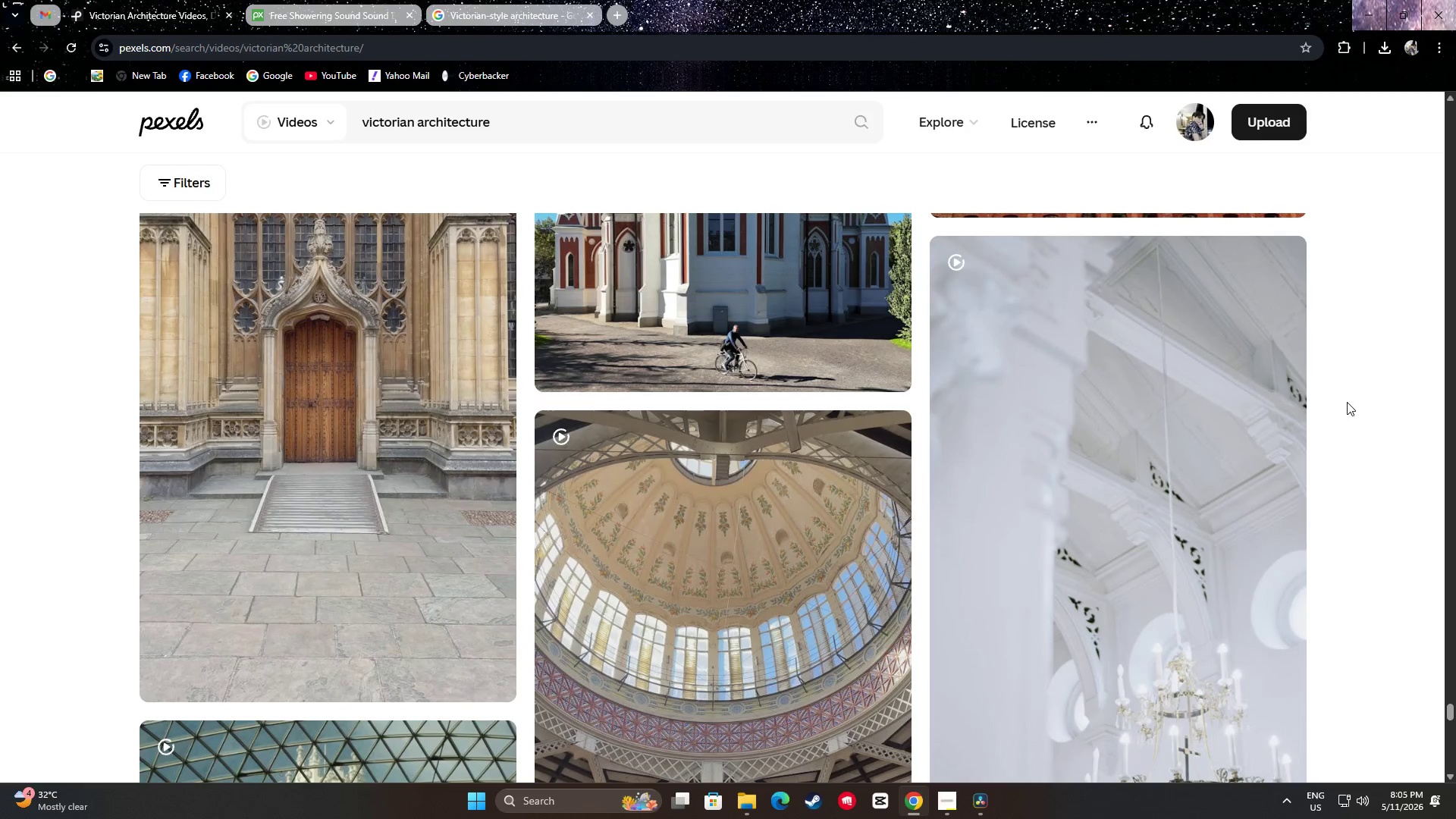 
scroll: coordinate [1349, 401], scroll_direction: up, amount: 4.0
 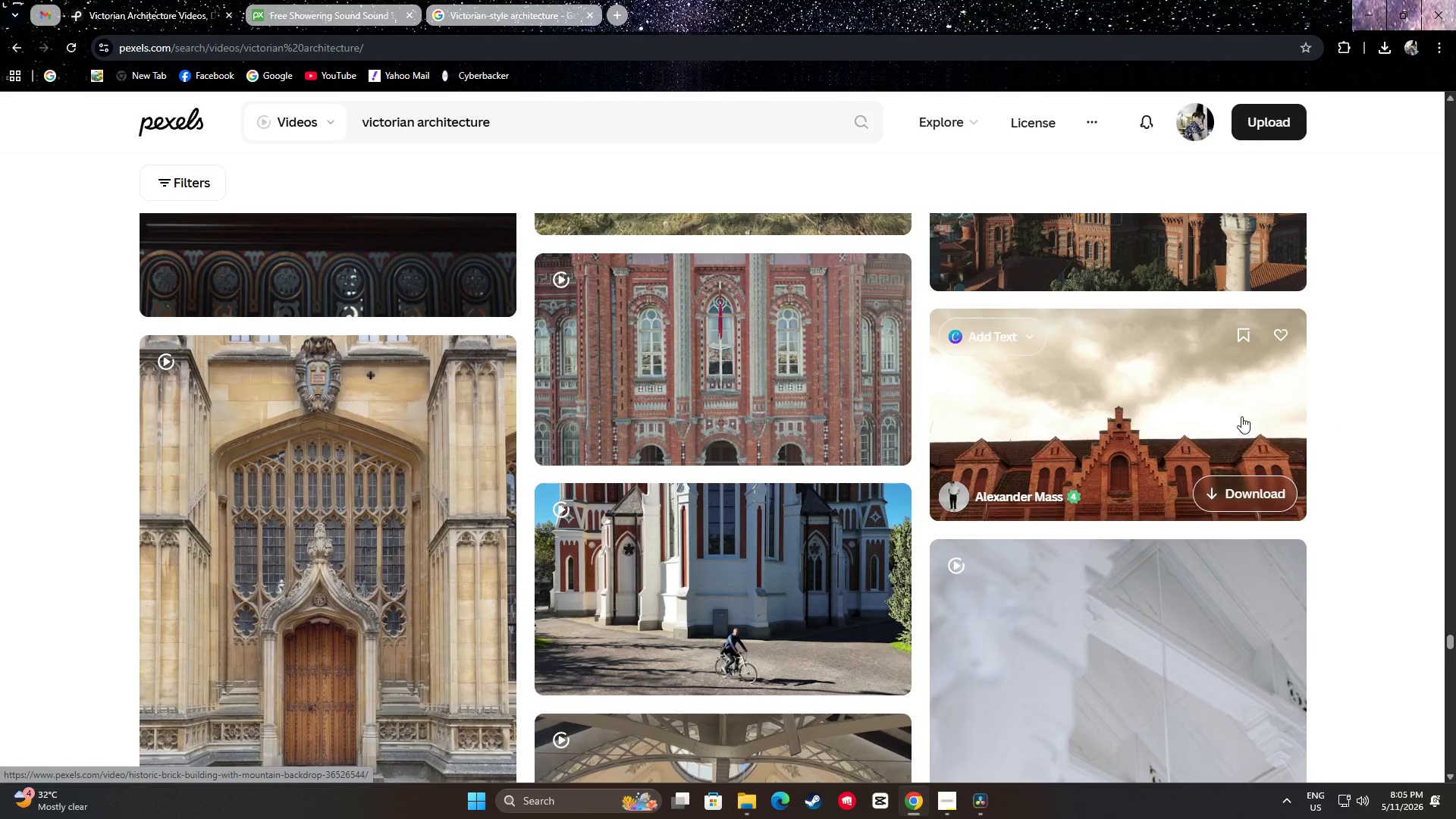 
left_click([1272, 492])
 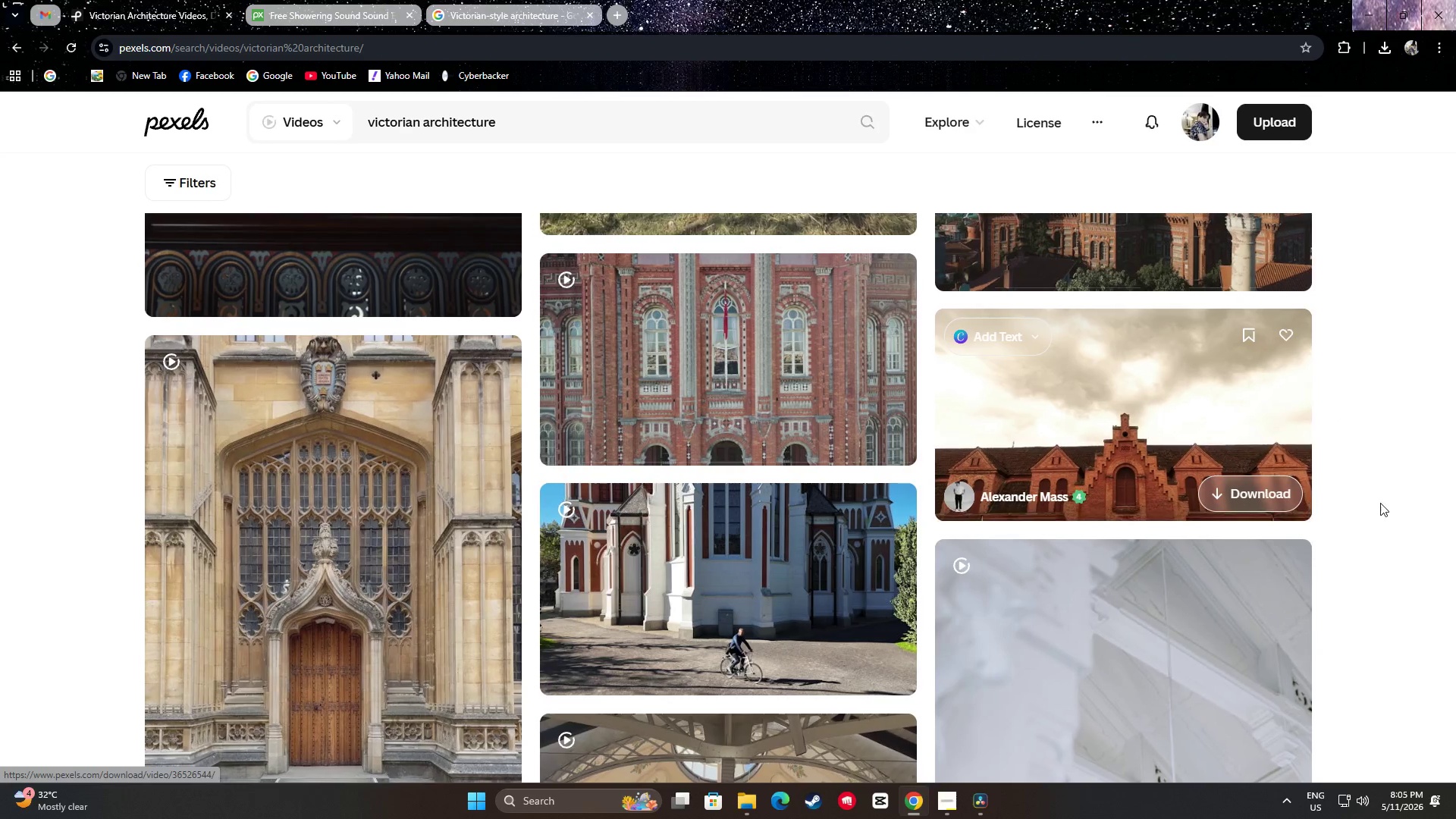 
left_click_drag(start_coordinate=[1381, 503], to_coordinate=[1376, 502])
 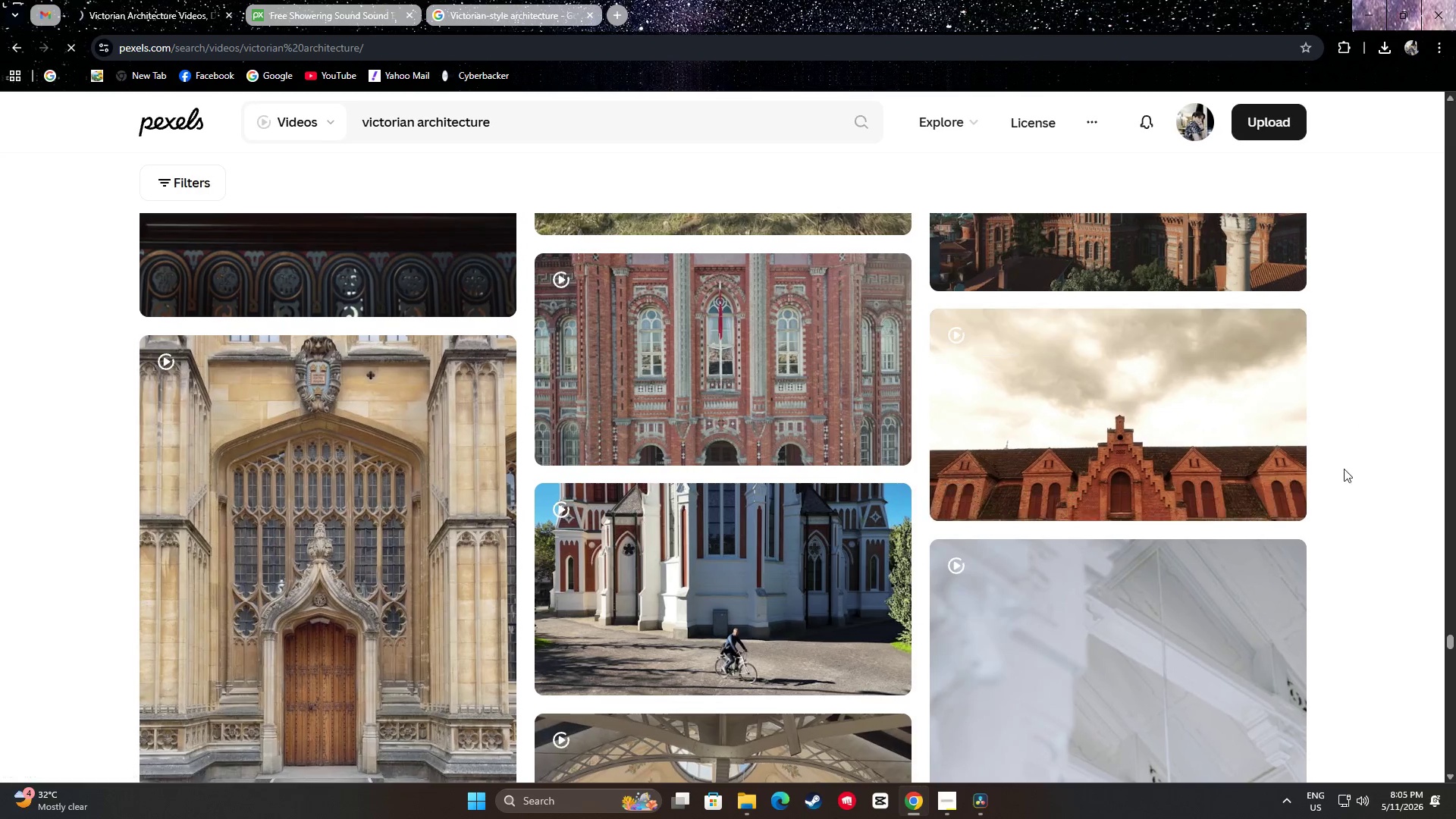 
scroll: coordinate [1391, 541], scroll_direction: down, amount: 17.0
 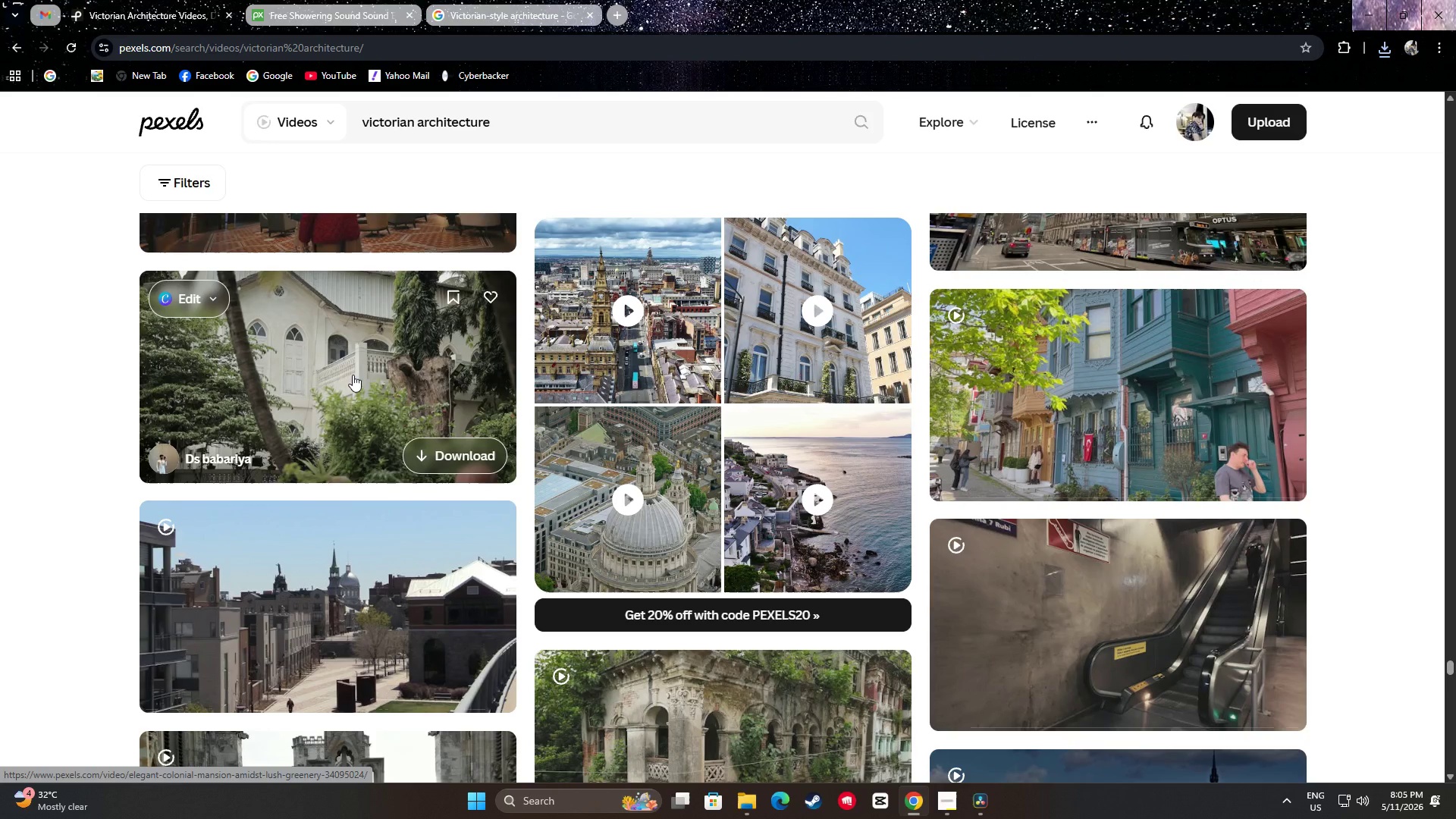 
wait(11.46)
 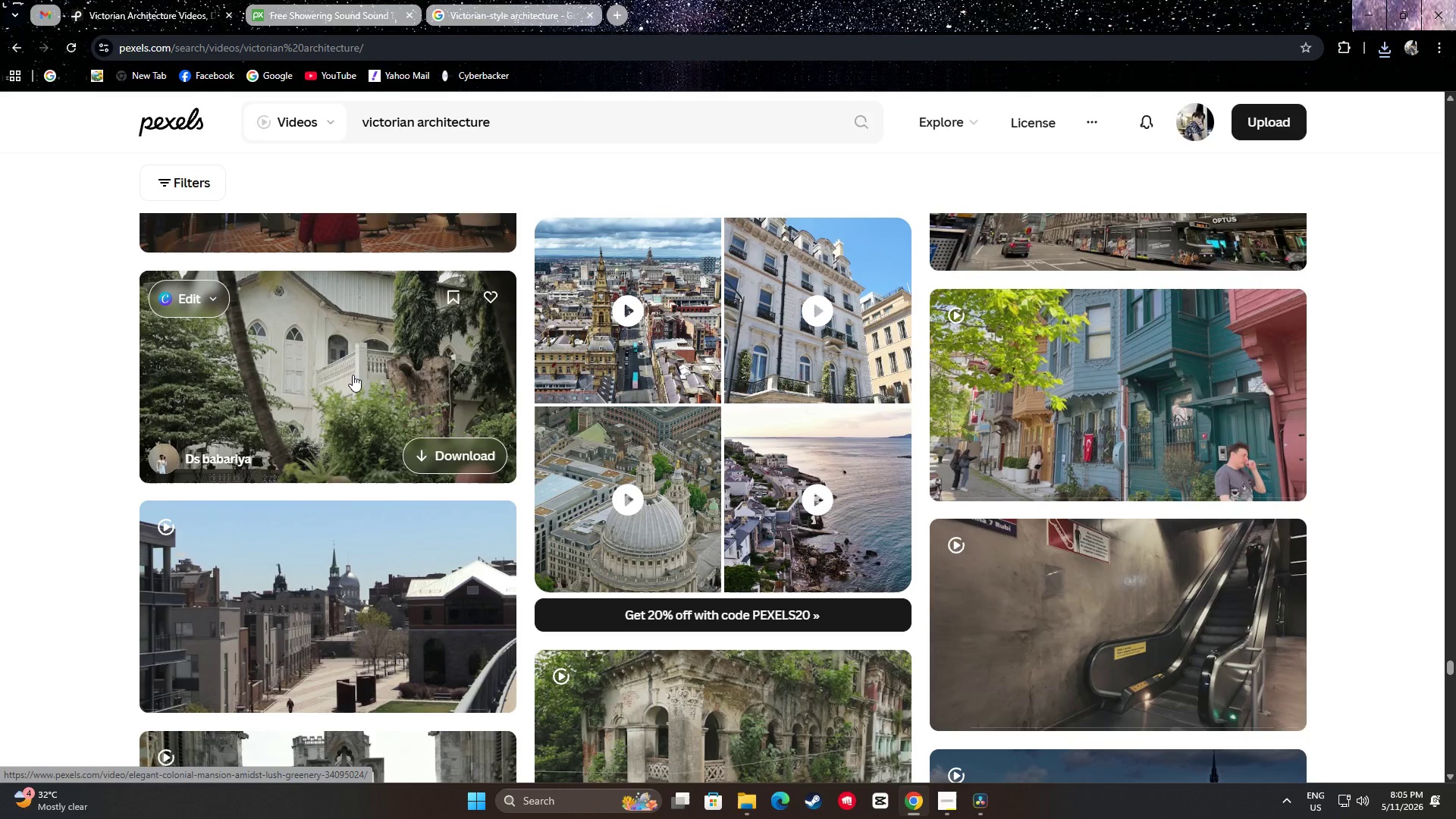 
scroll: coordinate [99, 435], scroll_direction: down, amount: 18.0
 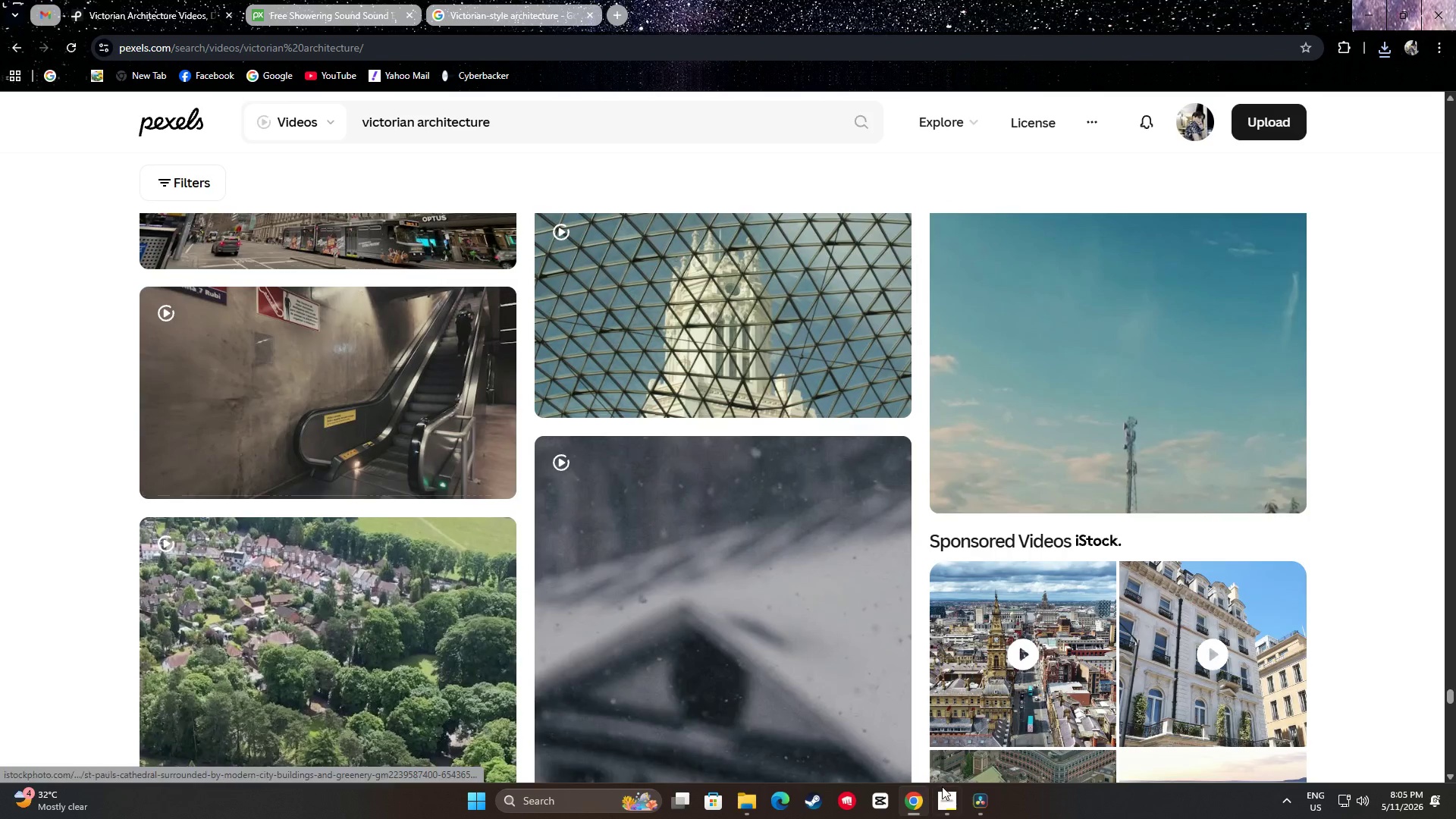 
left_click([945, 804])